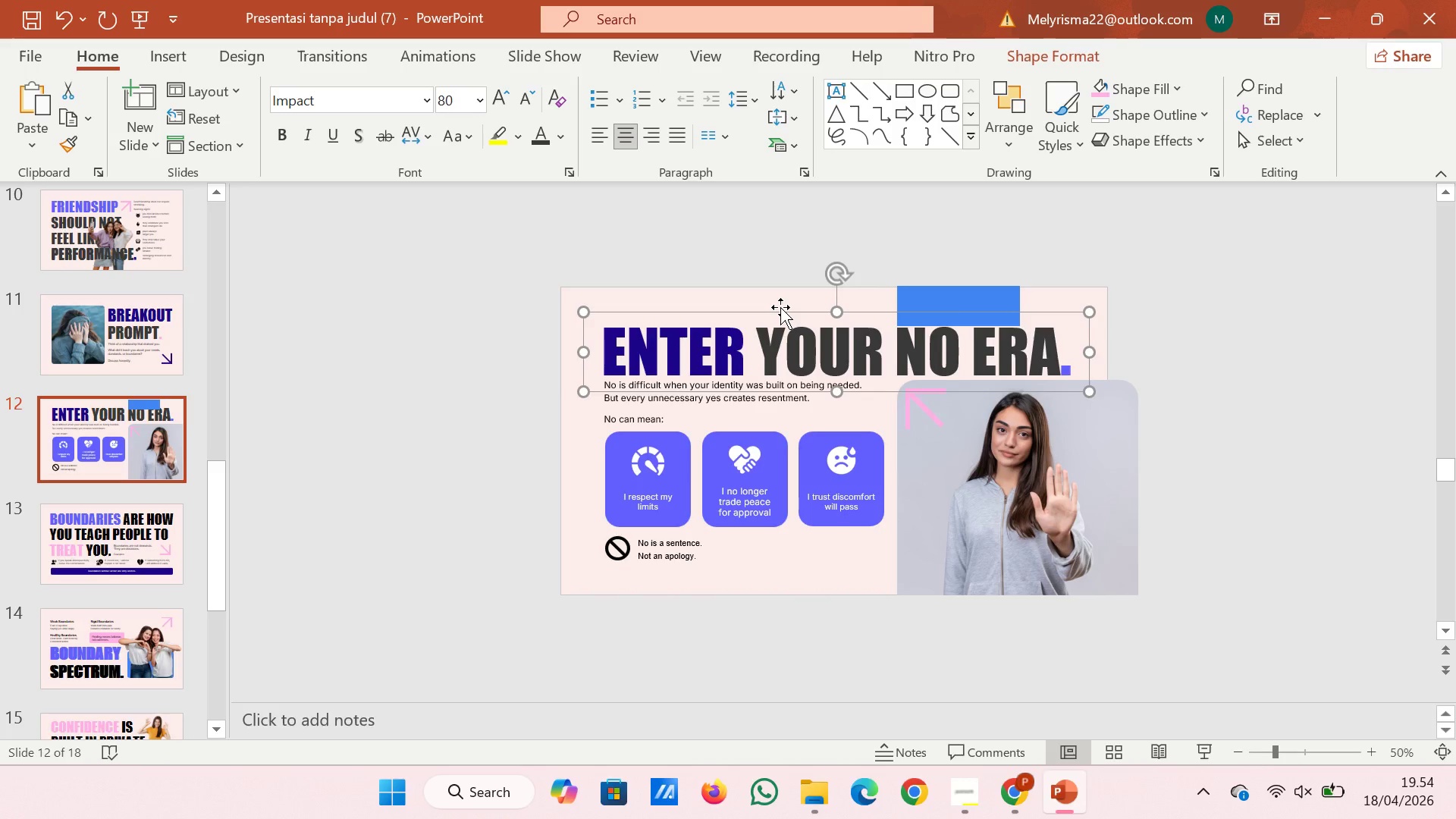 
key(ArrowUp)
 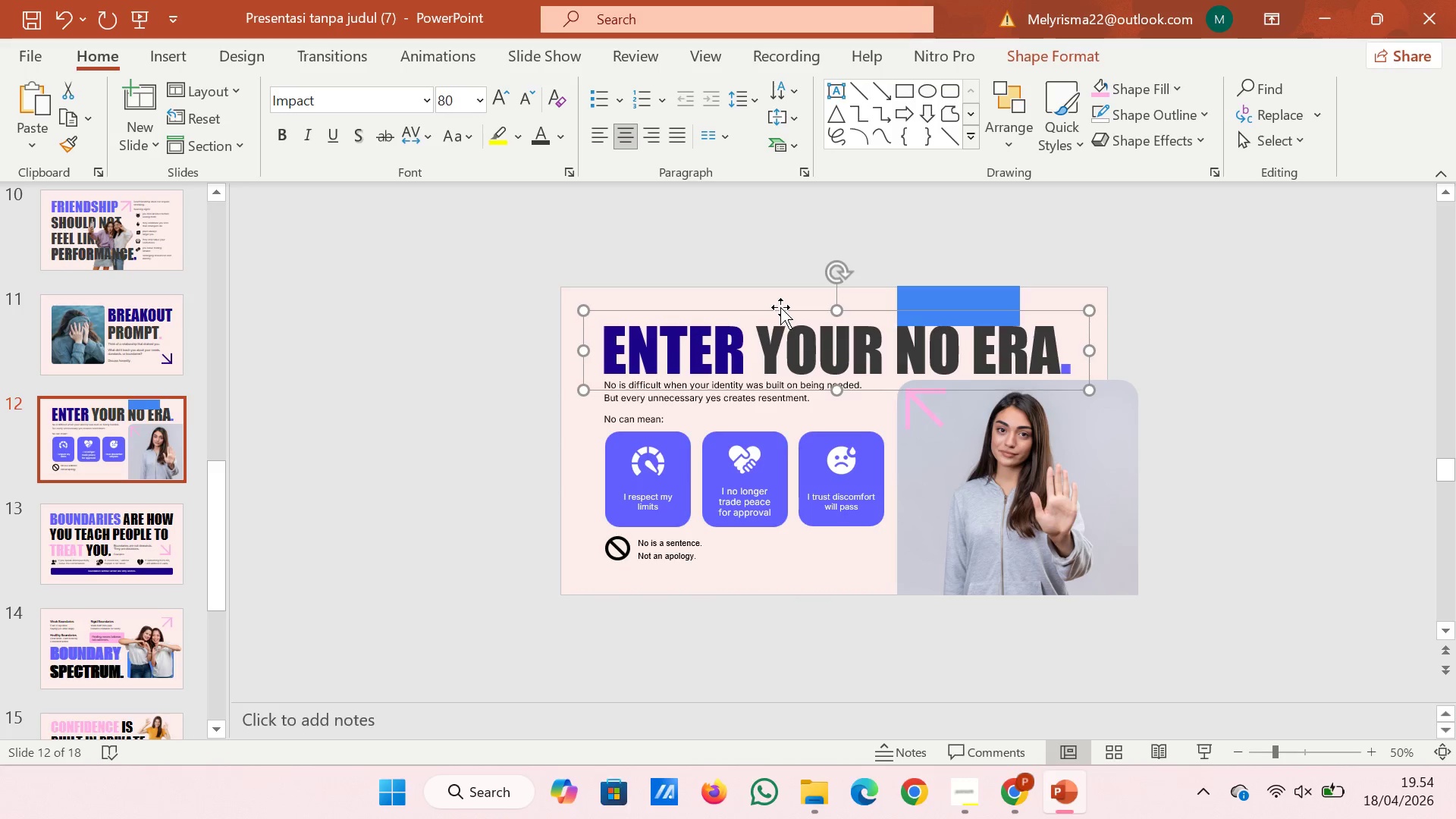 
key(ArrowUp)
 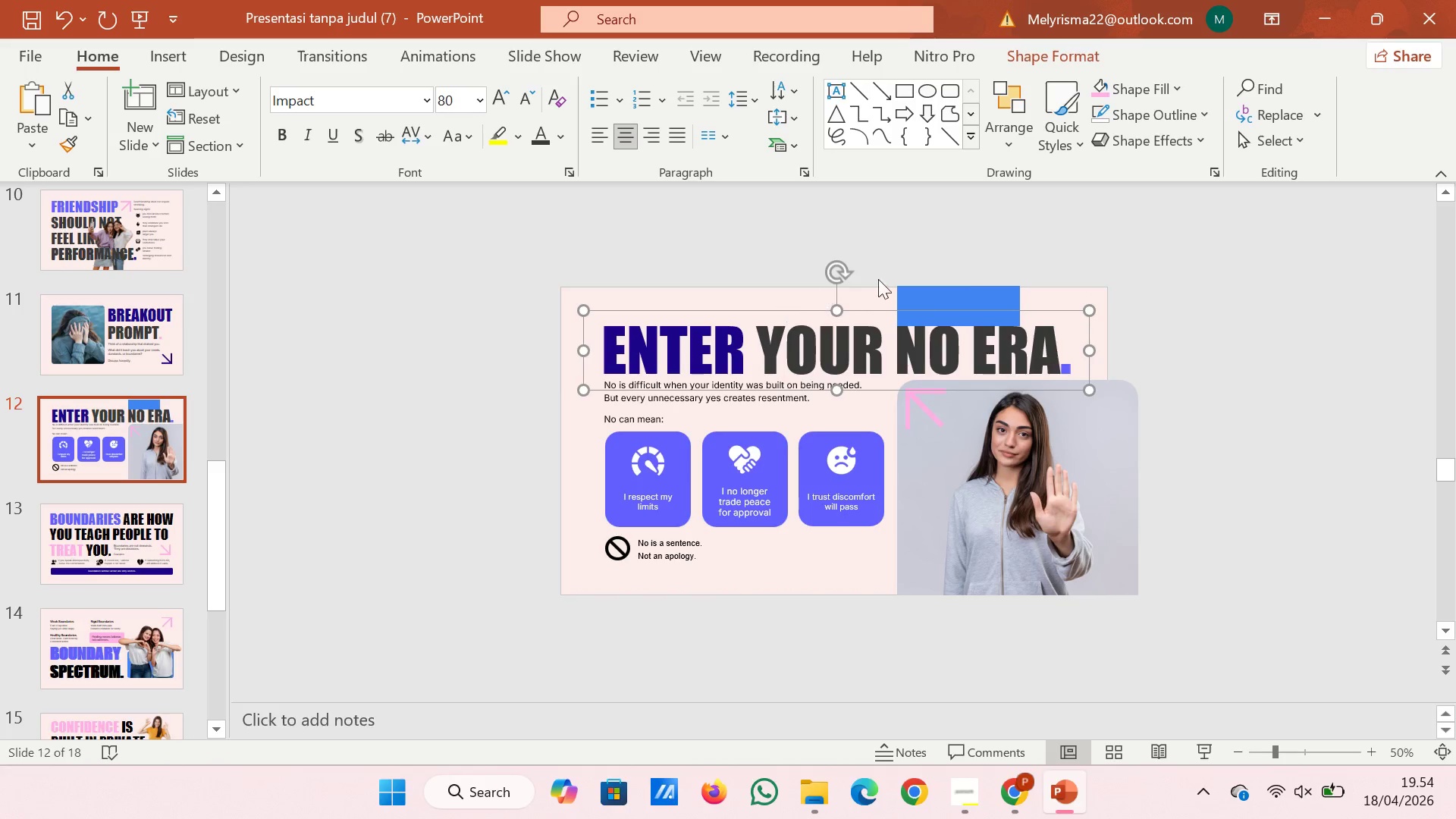 
left_click([999, 222])
 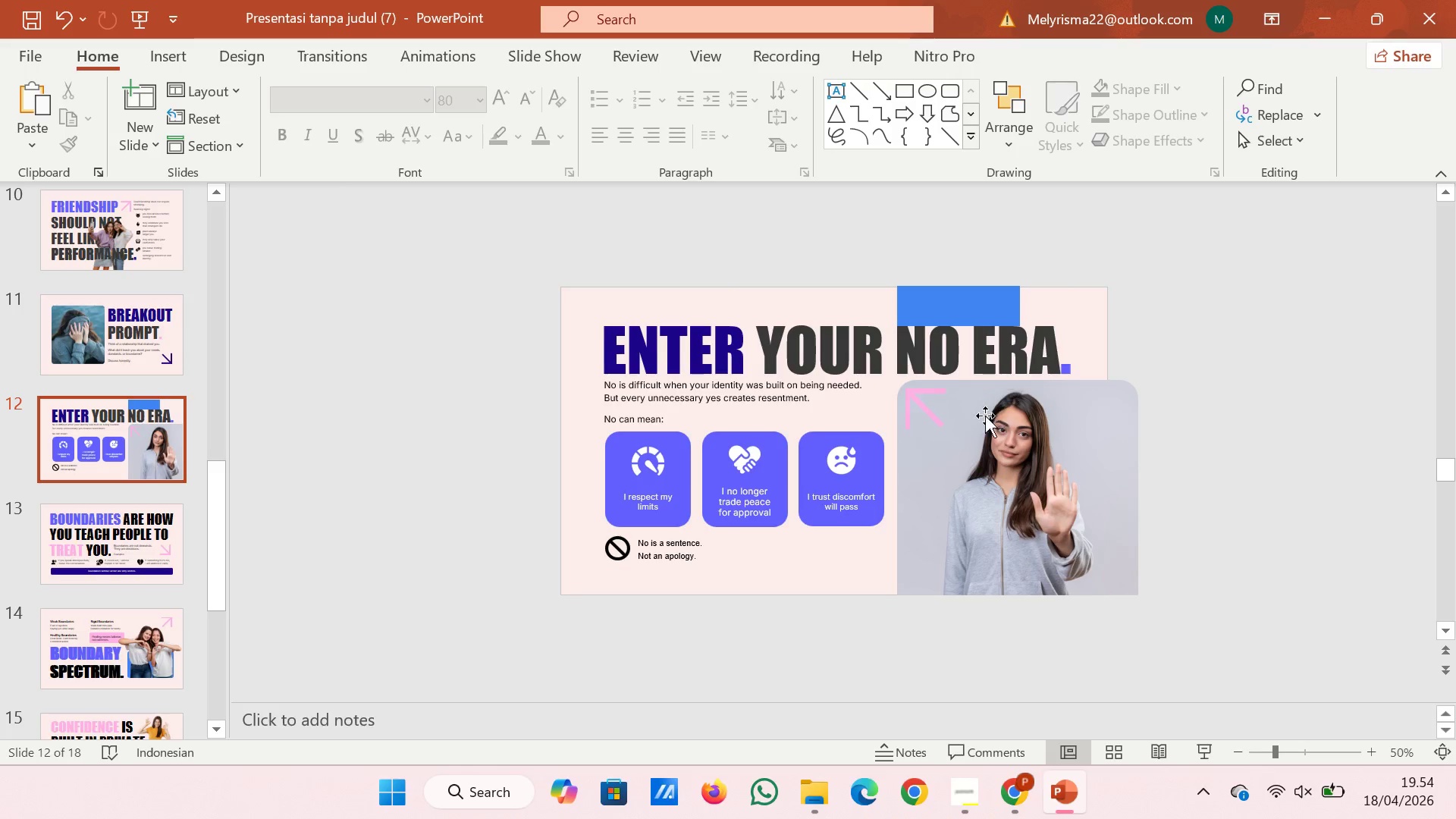 
left_click([934, 452])
 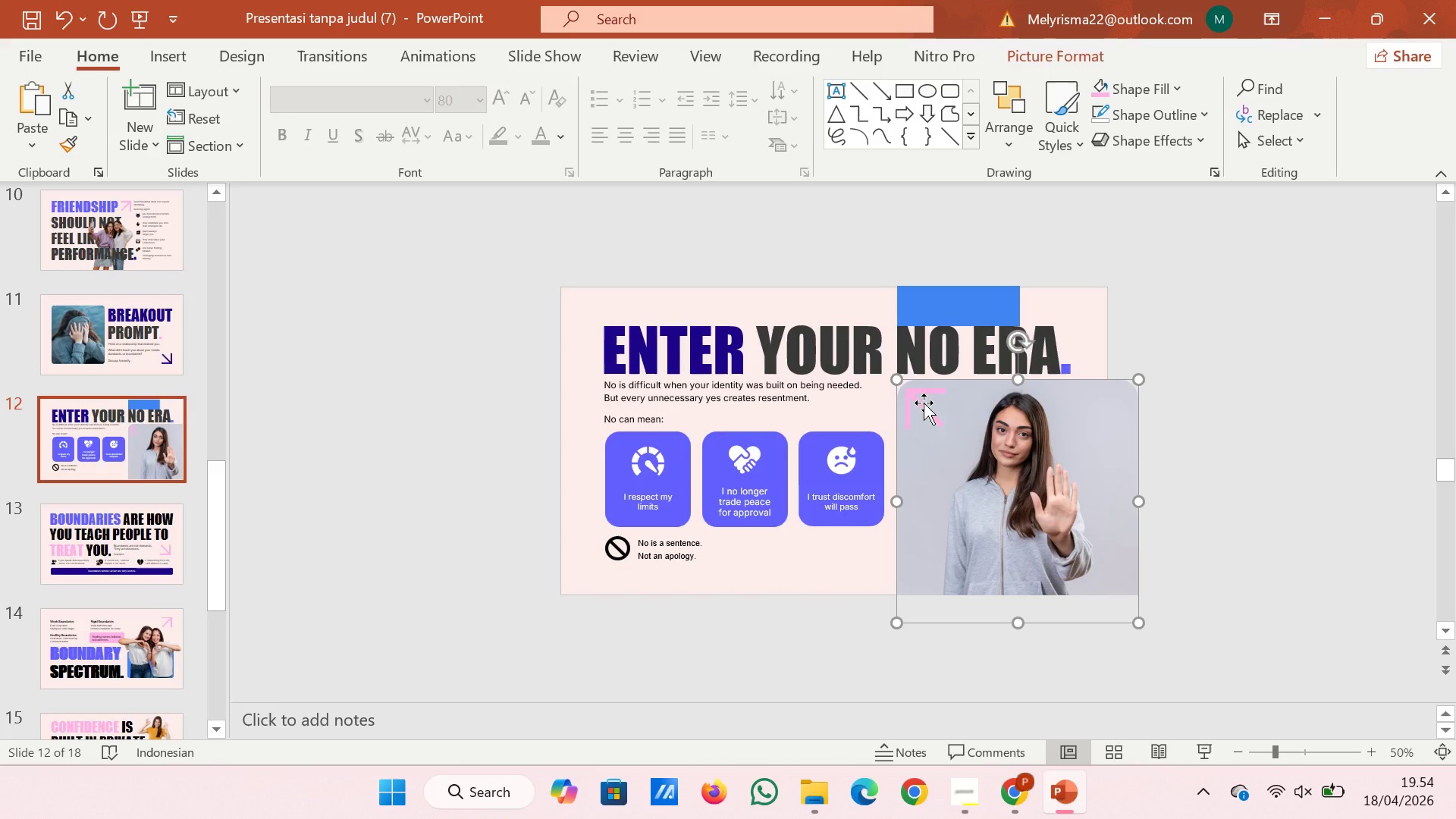 
hold_key(key=ShiftRight, duration=0.42)
left_click([924, 403])
 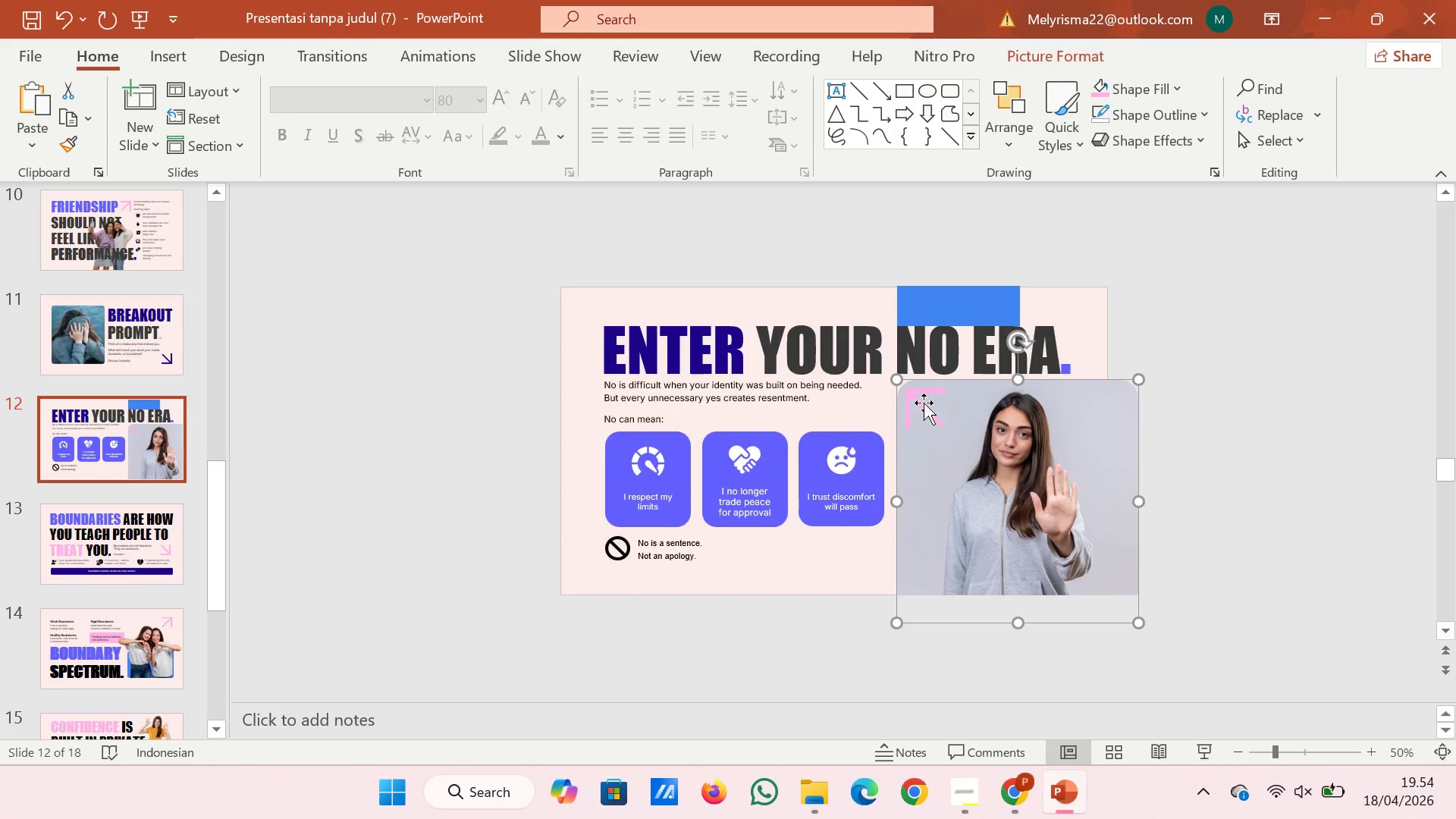 
double_click([924, 403])
 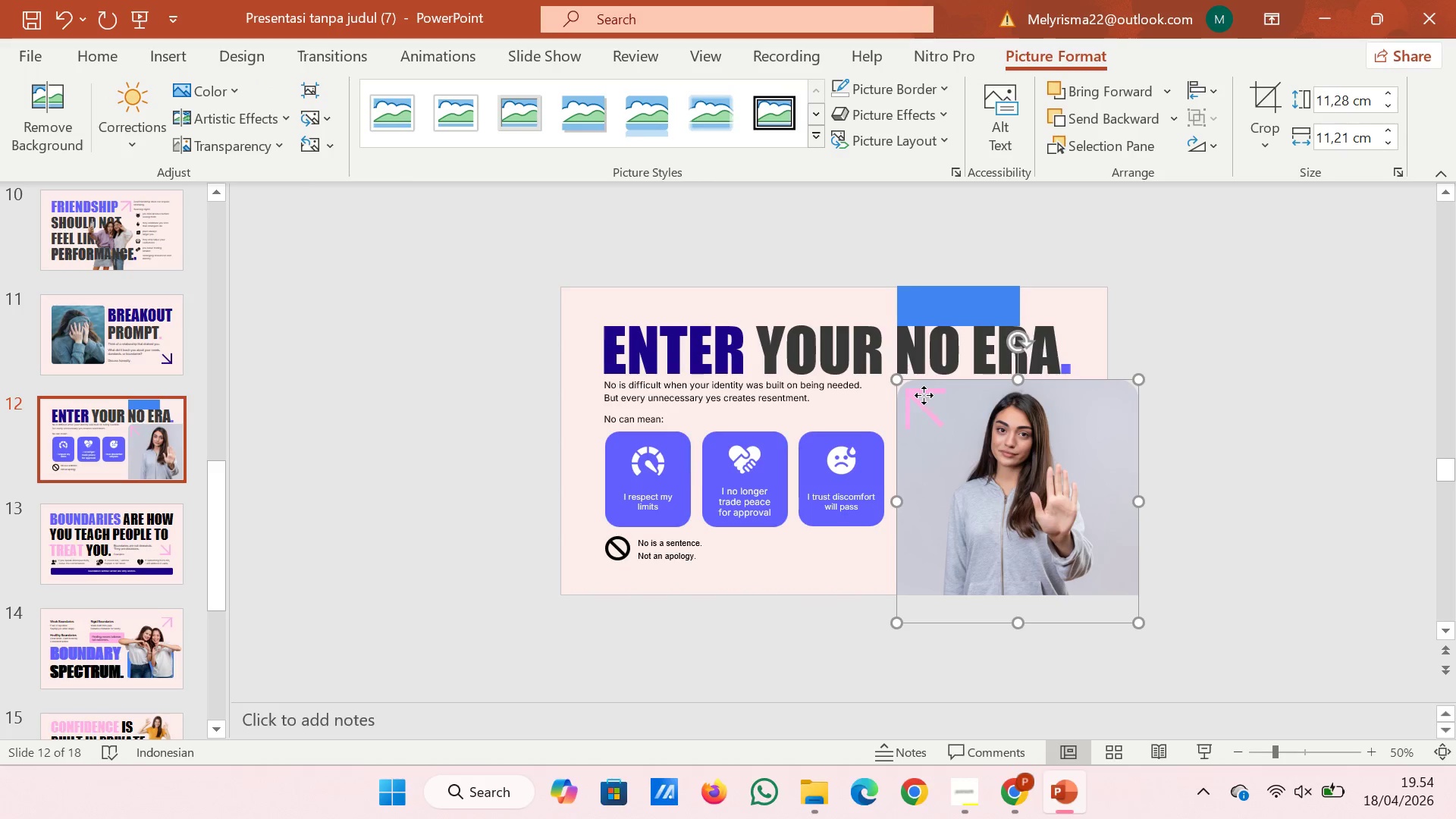 
left_click([924, 395])
 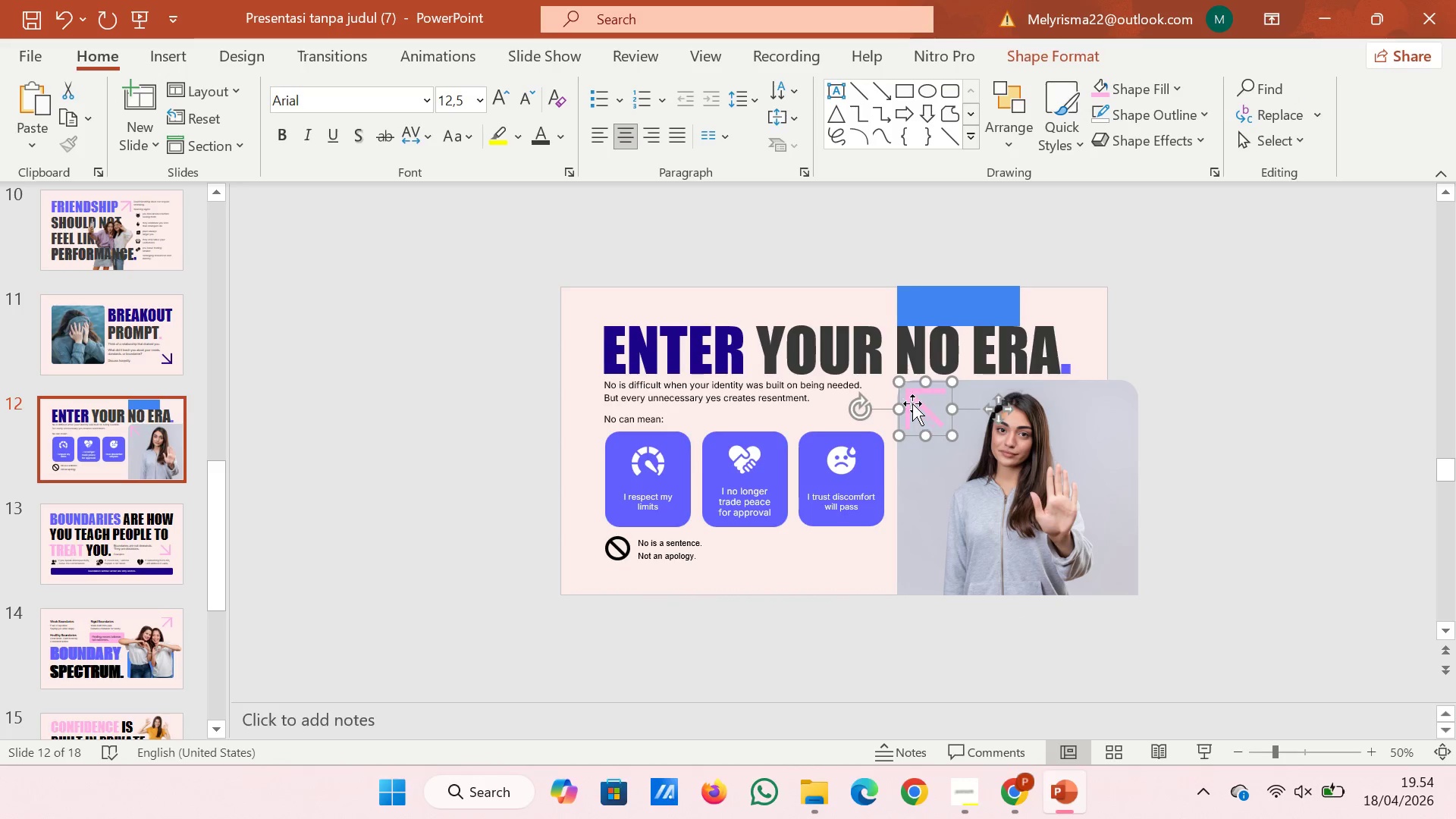 
hold_key(key=ShiftRight, duration=1.55)
left_click([934, 516])
 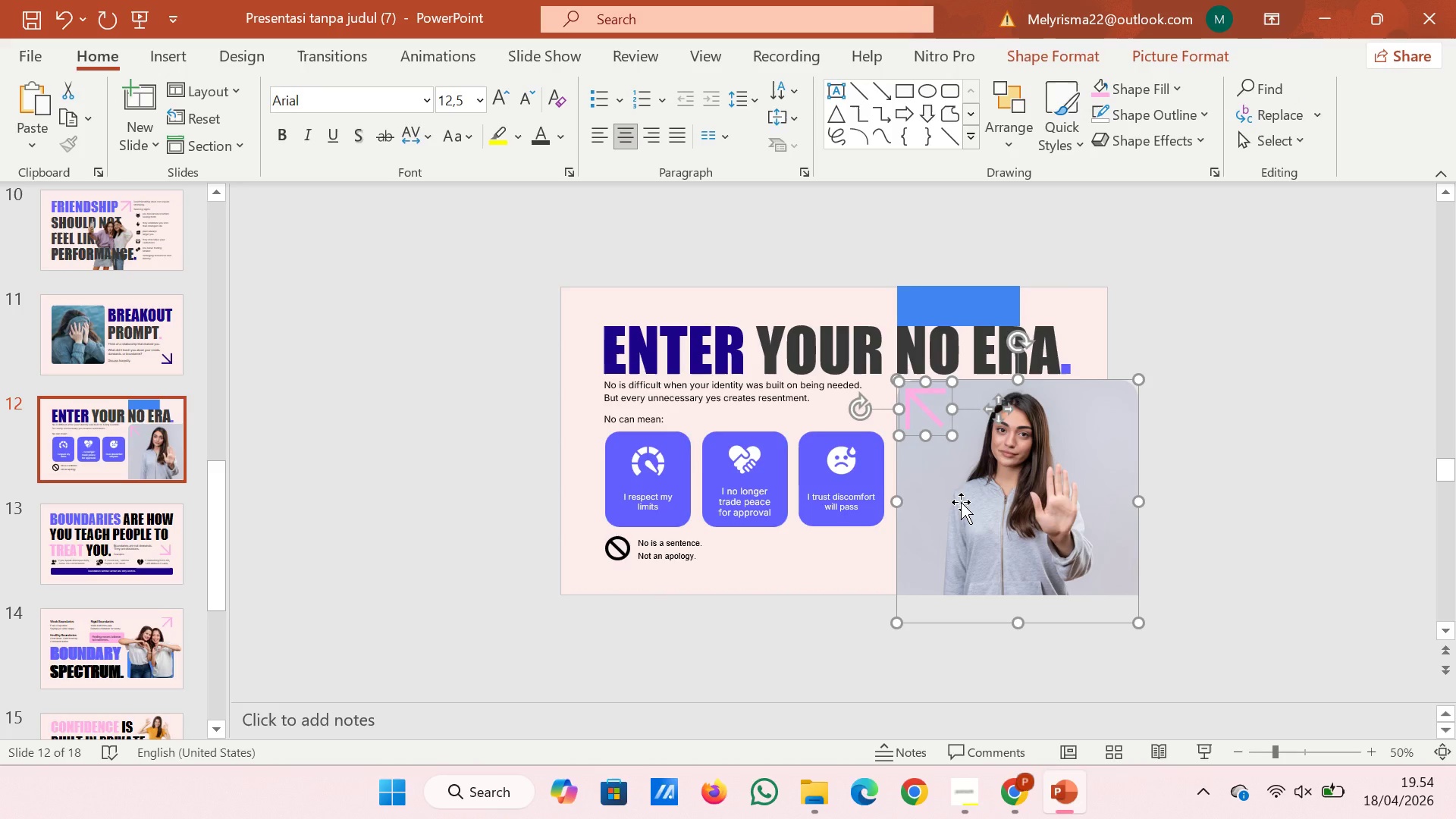 
key(ArrowDown)
 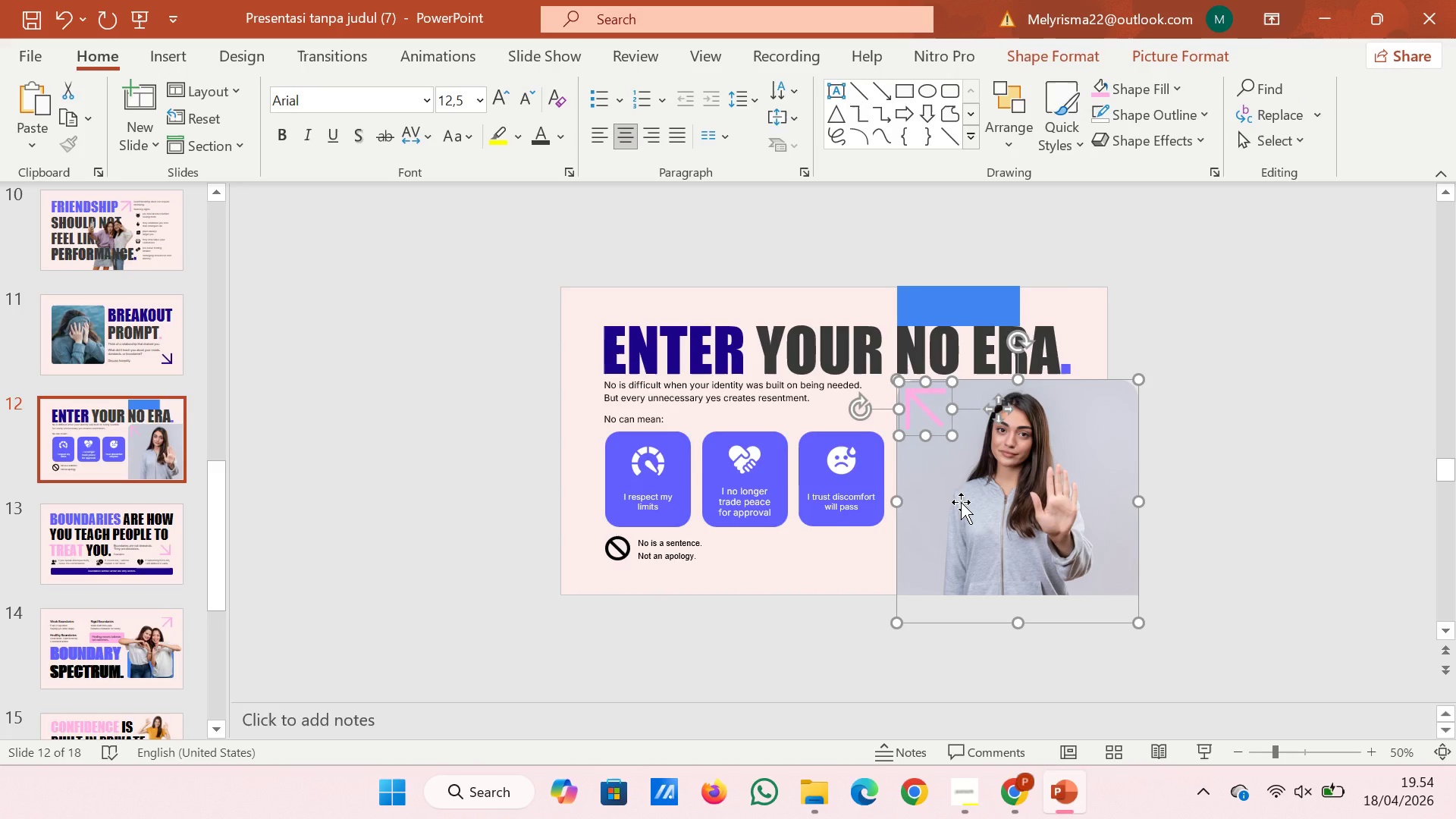 
key(ArrowDown)
 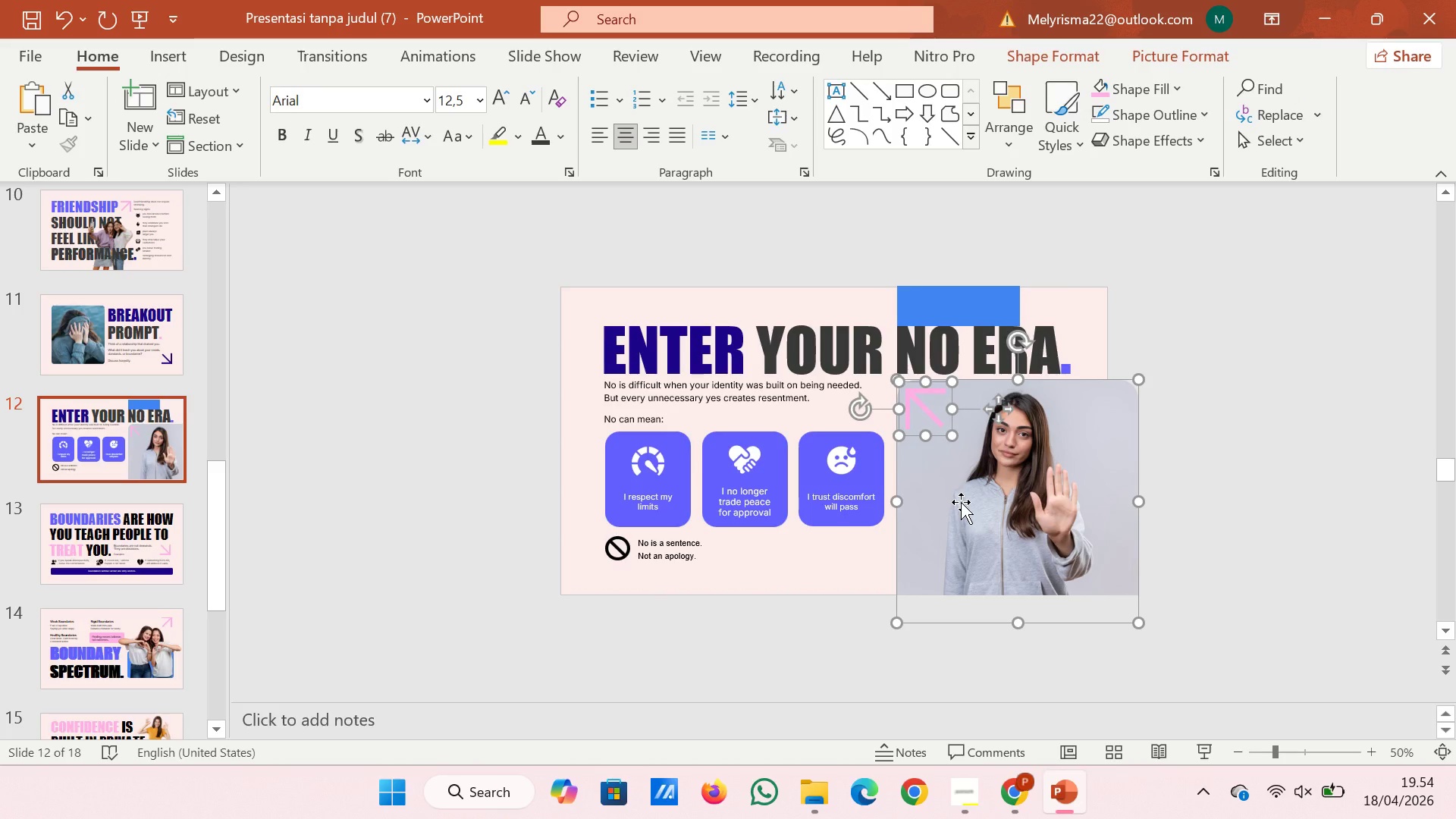 
key(ArrowDown)
 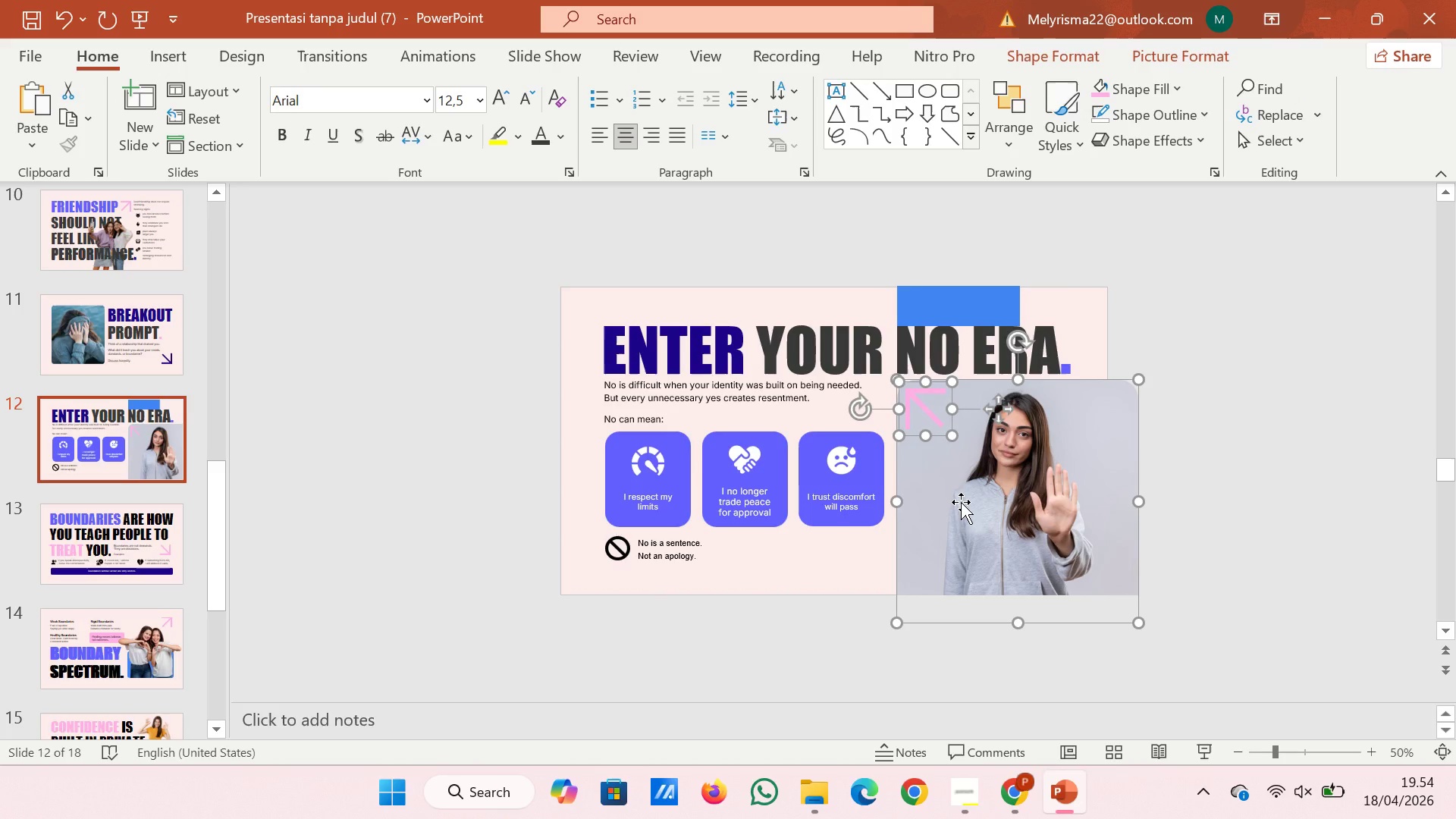 
key(ArrowDown)
 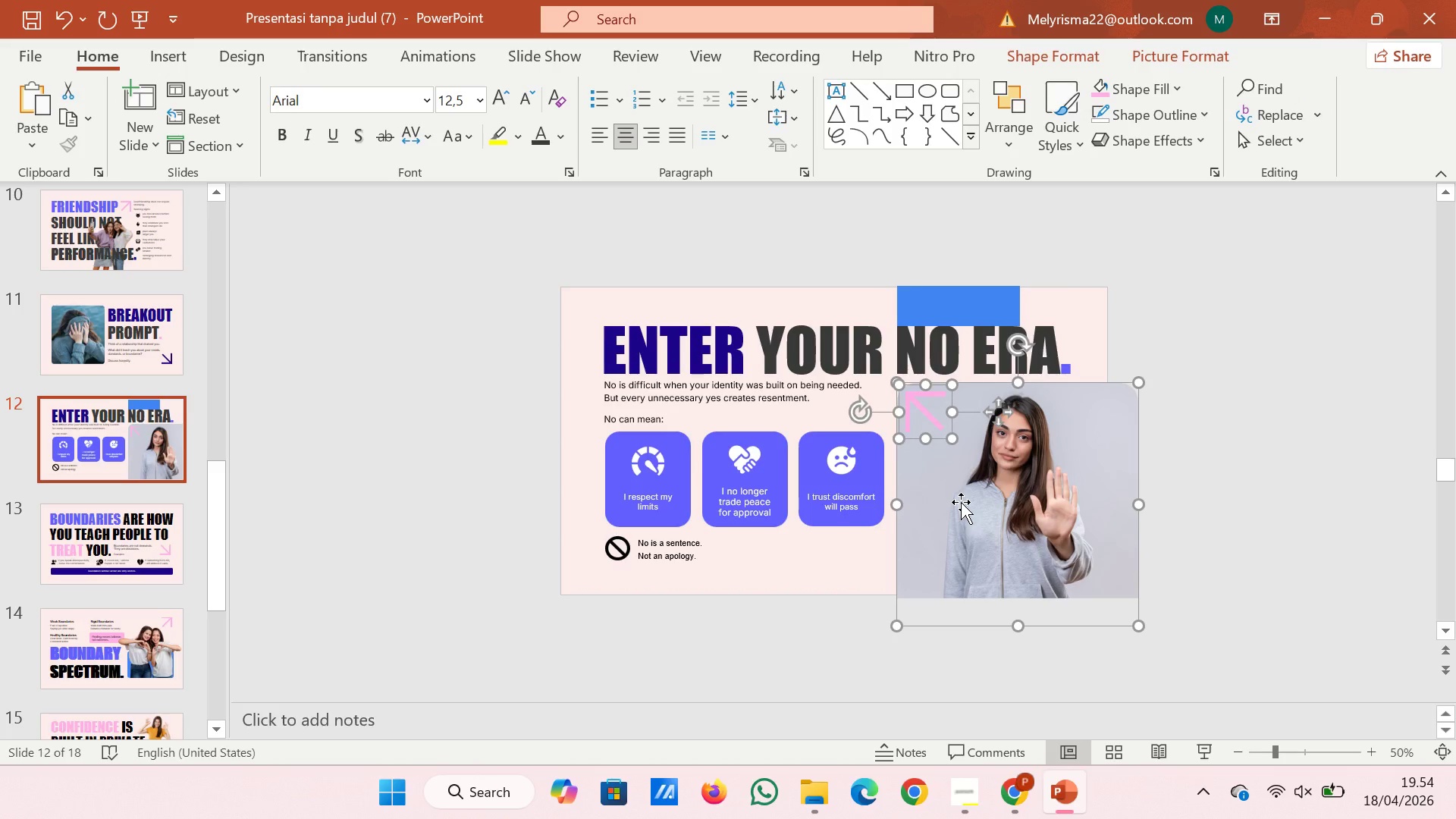 
key(ArrowDown)
 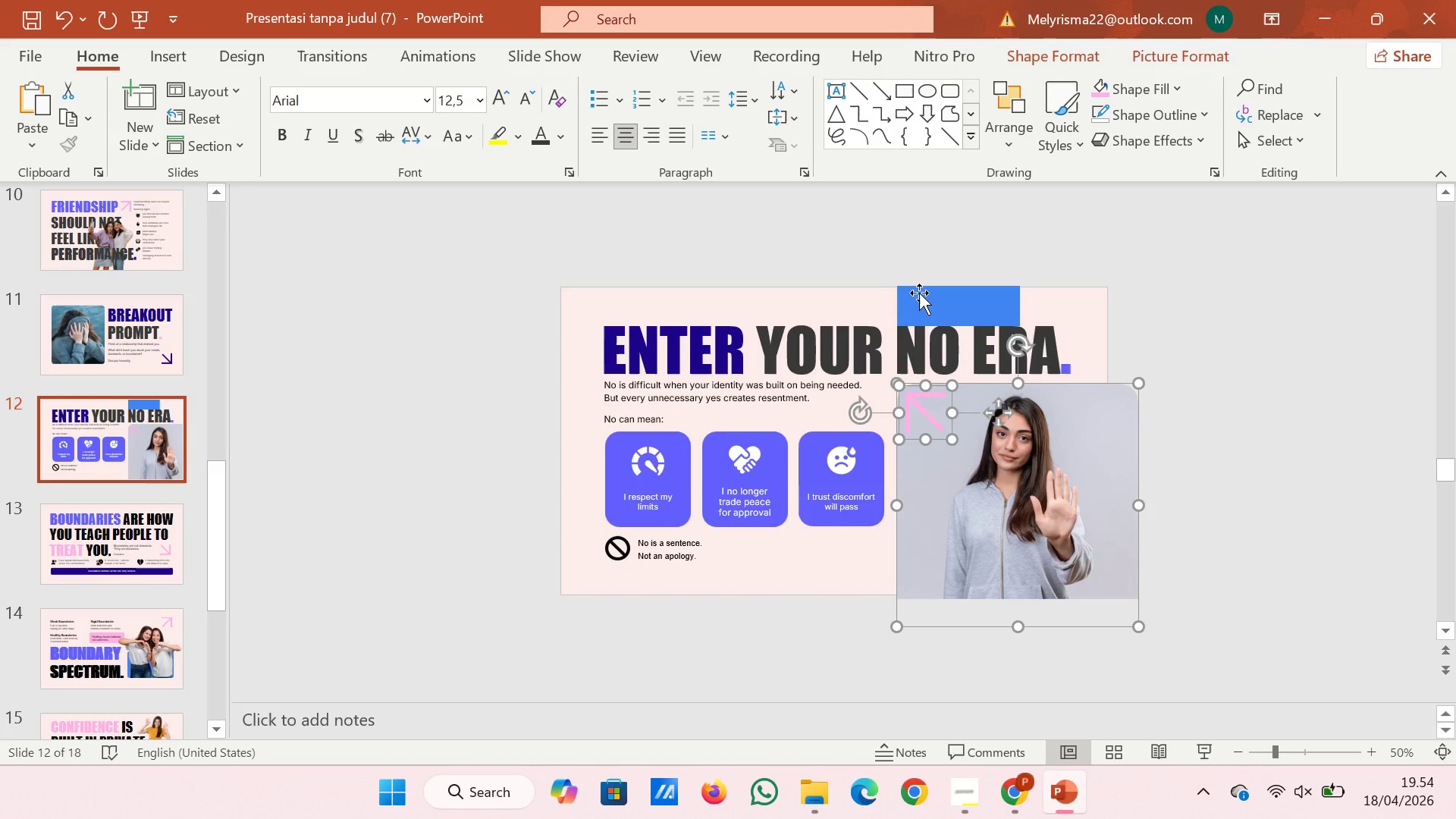 
left_click([961, 266])
 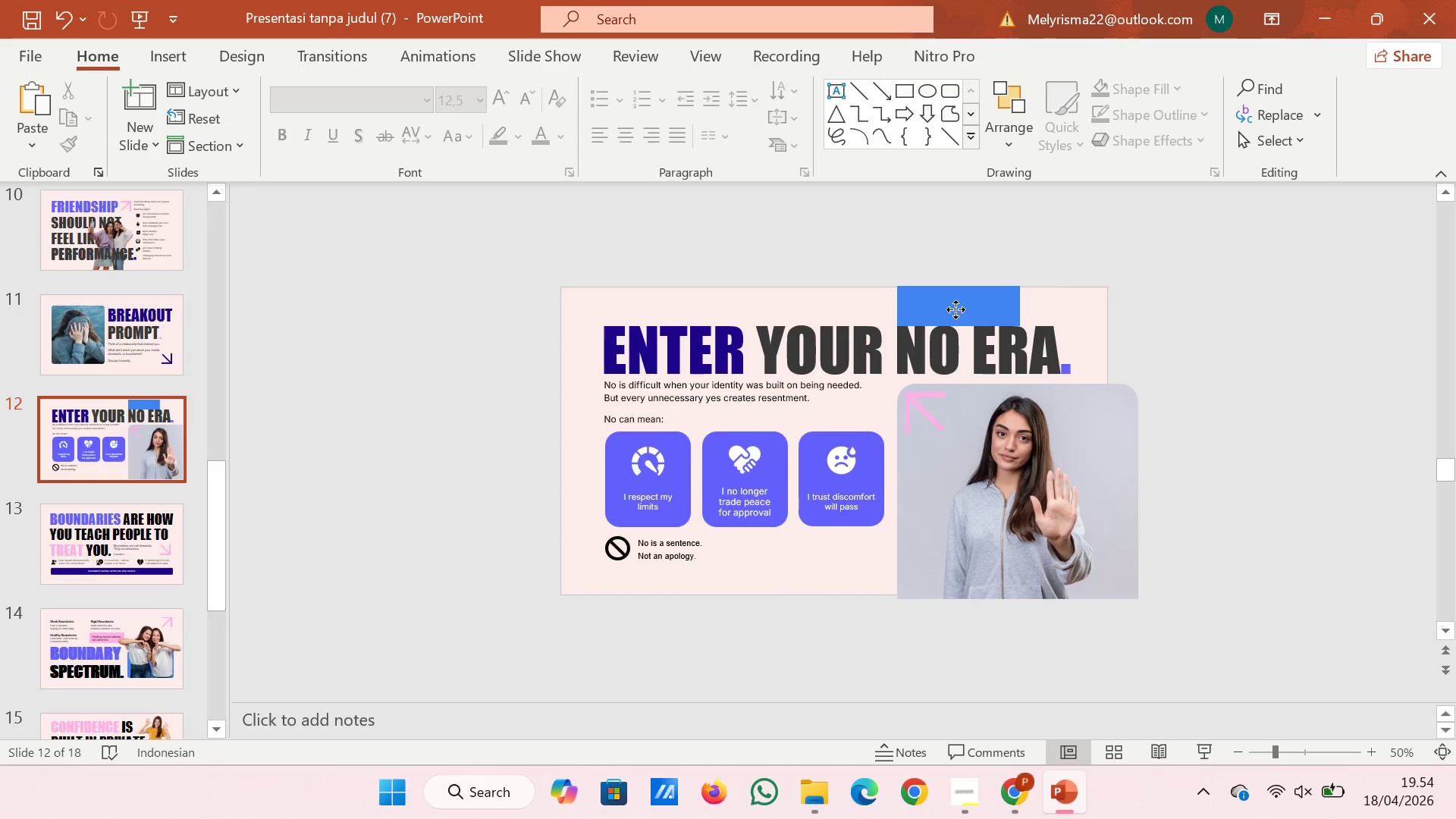 
left_click([956, 309])
 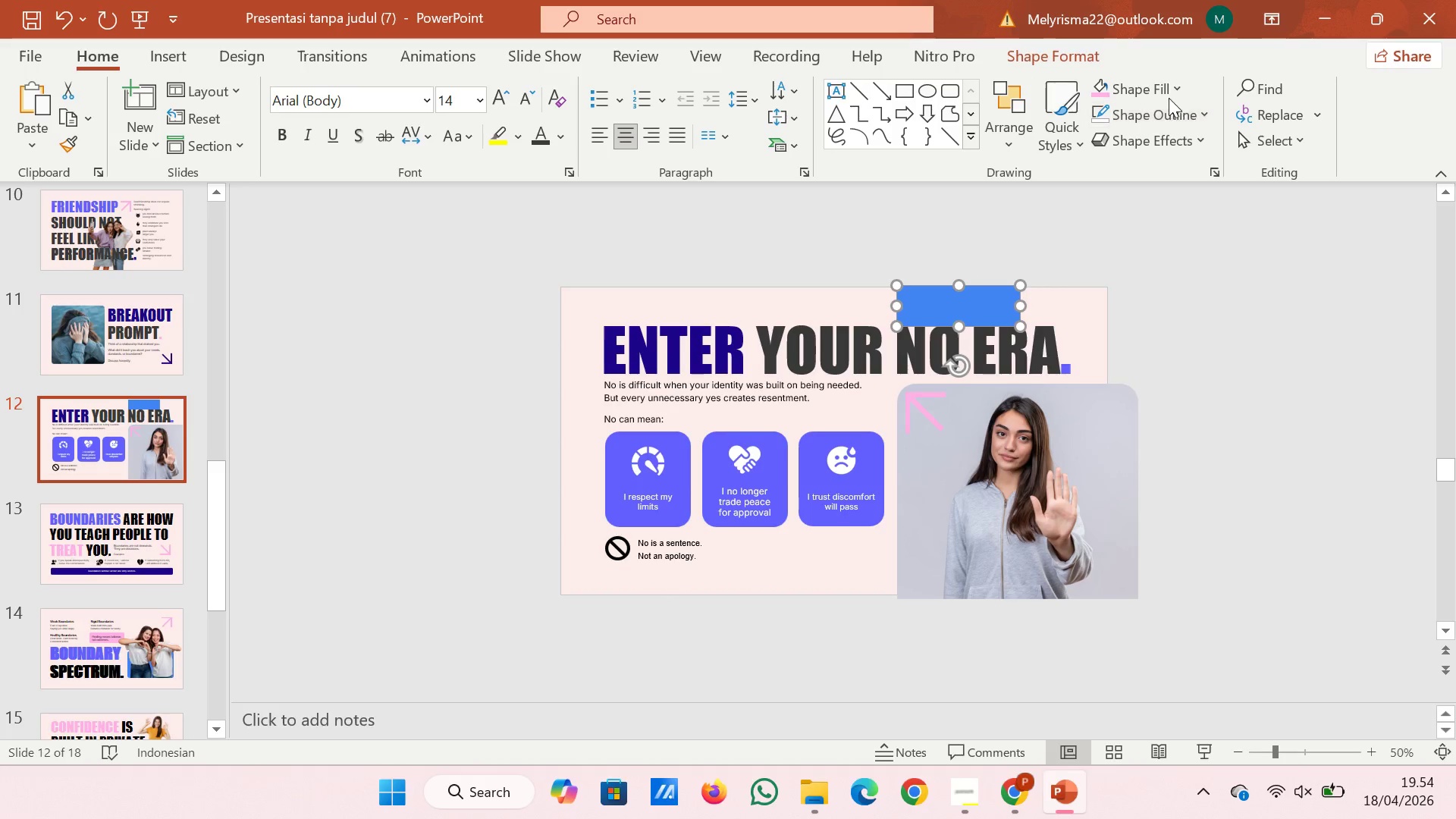 
left_click([1078, 47])
 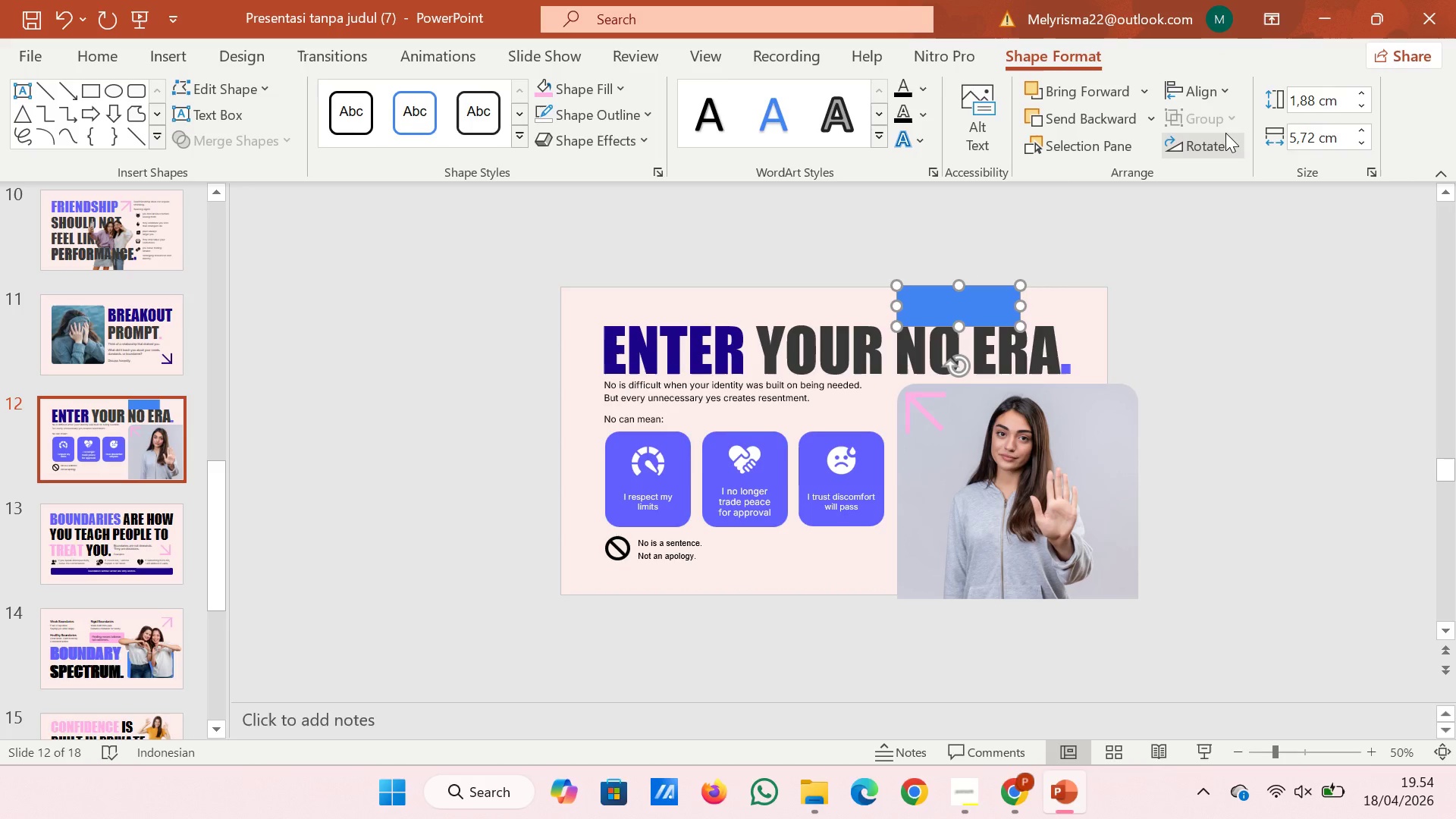 
left_click([1228, 139])
 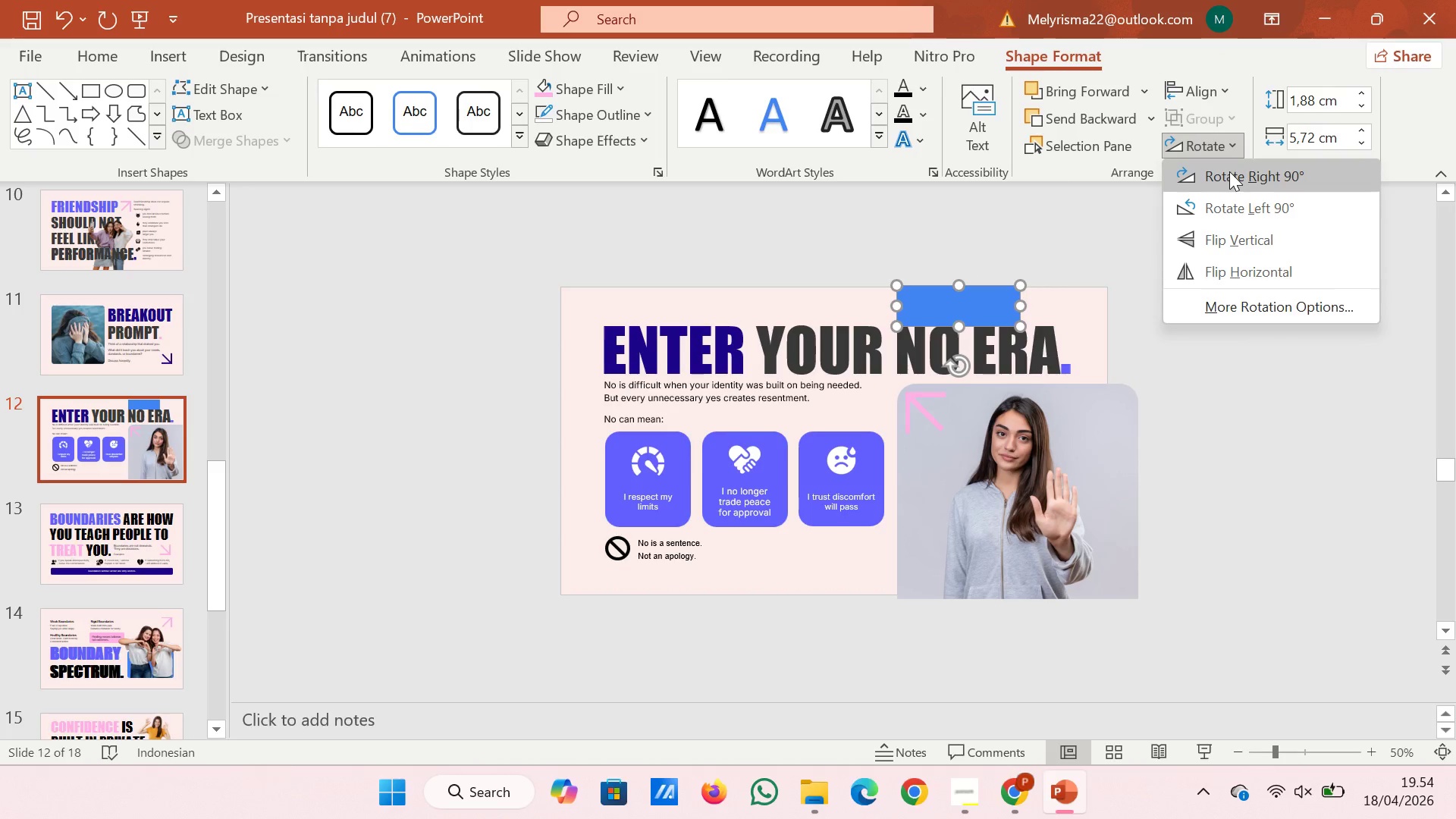 
left_click([1229, 171])
 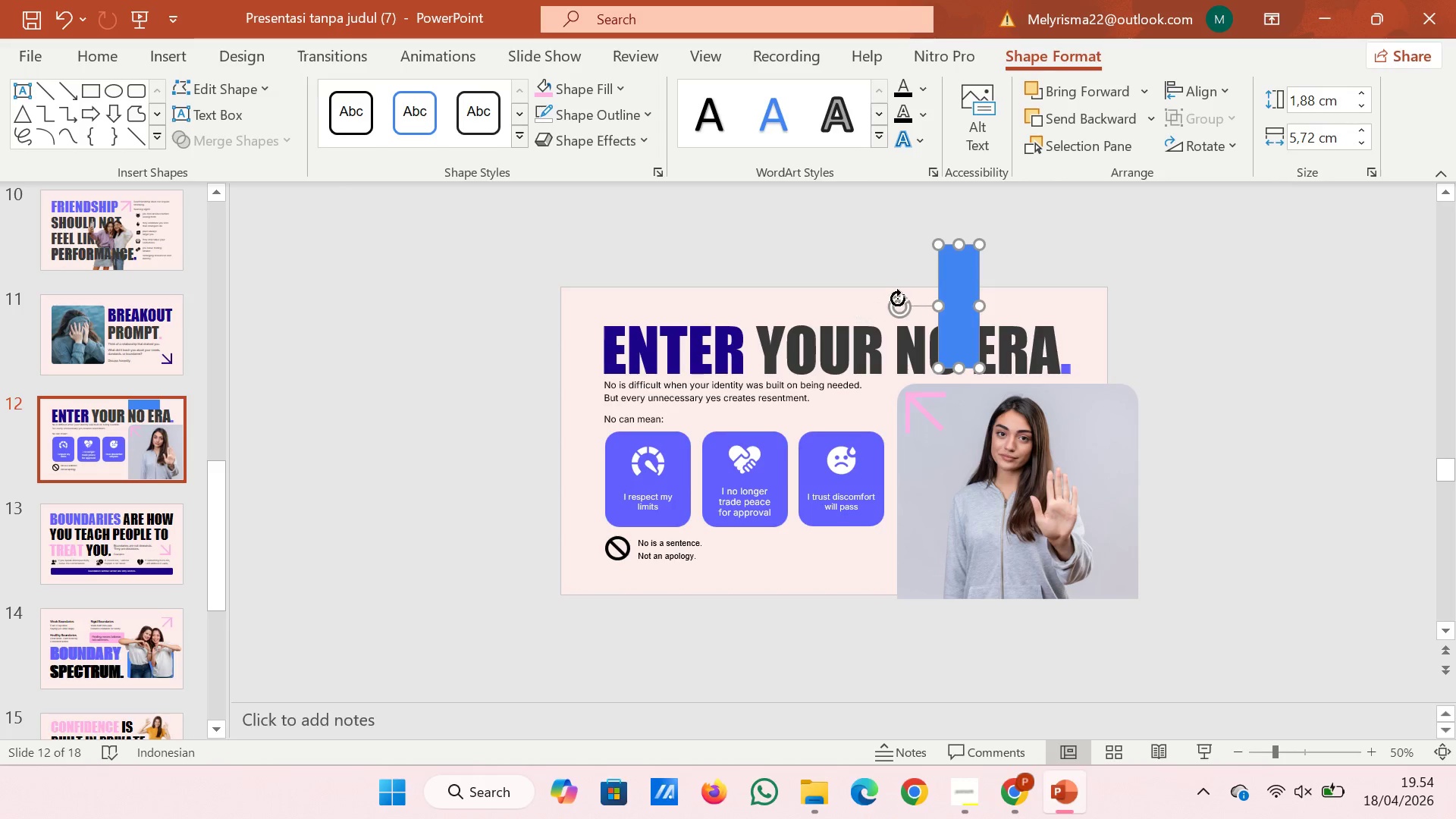 
left_click_drag(start_coordinate=[961, 293], to_coordinate=[578, 317])
 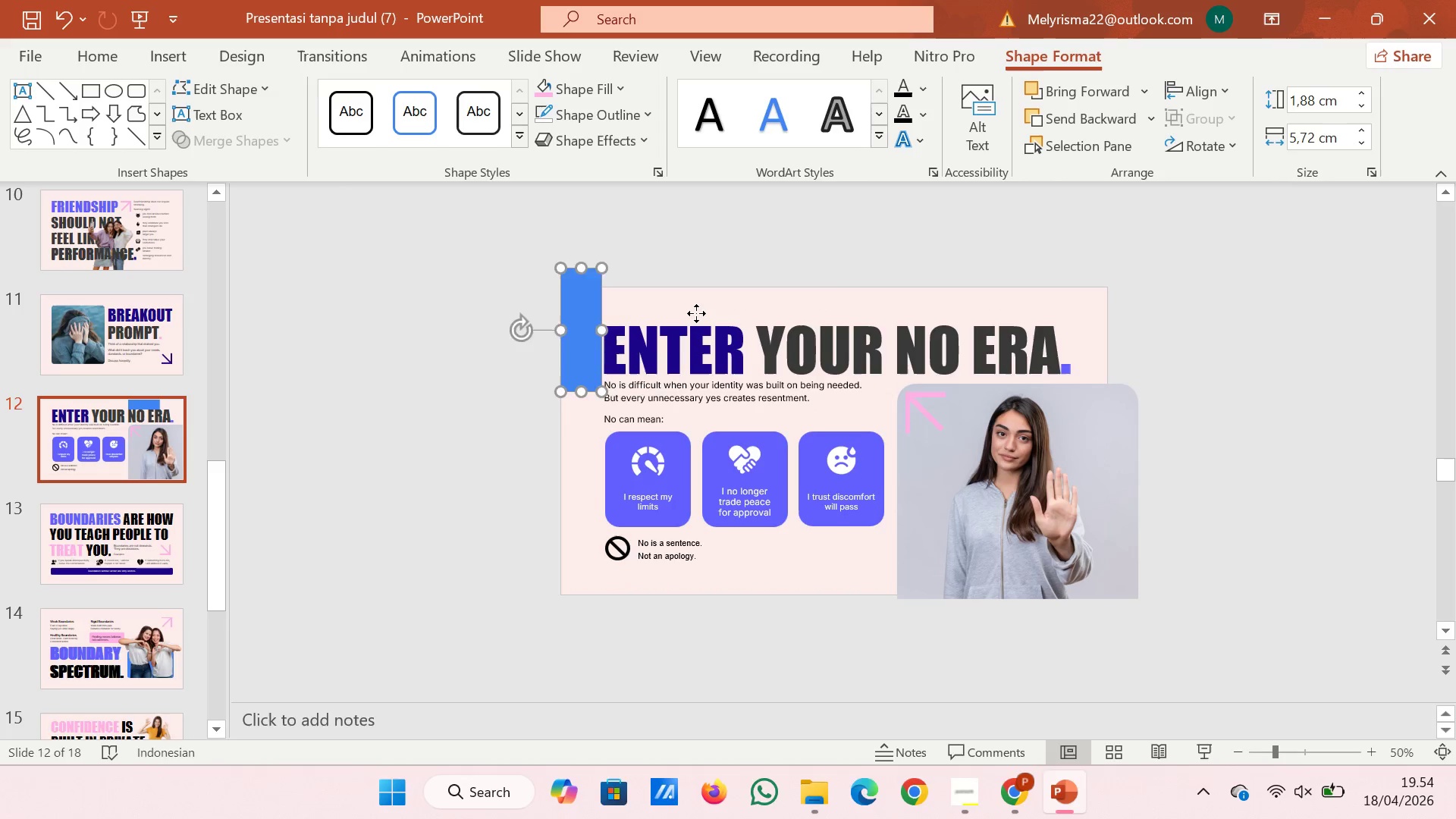 
left_click([696, 313])
 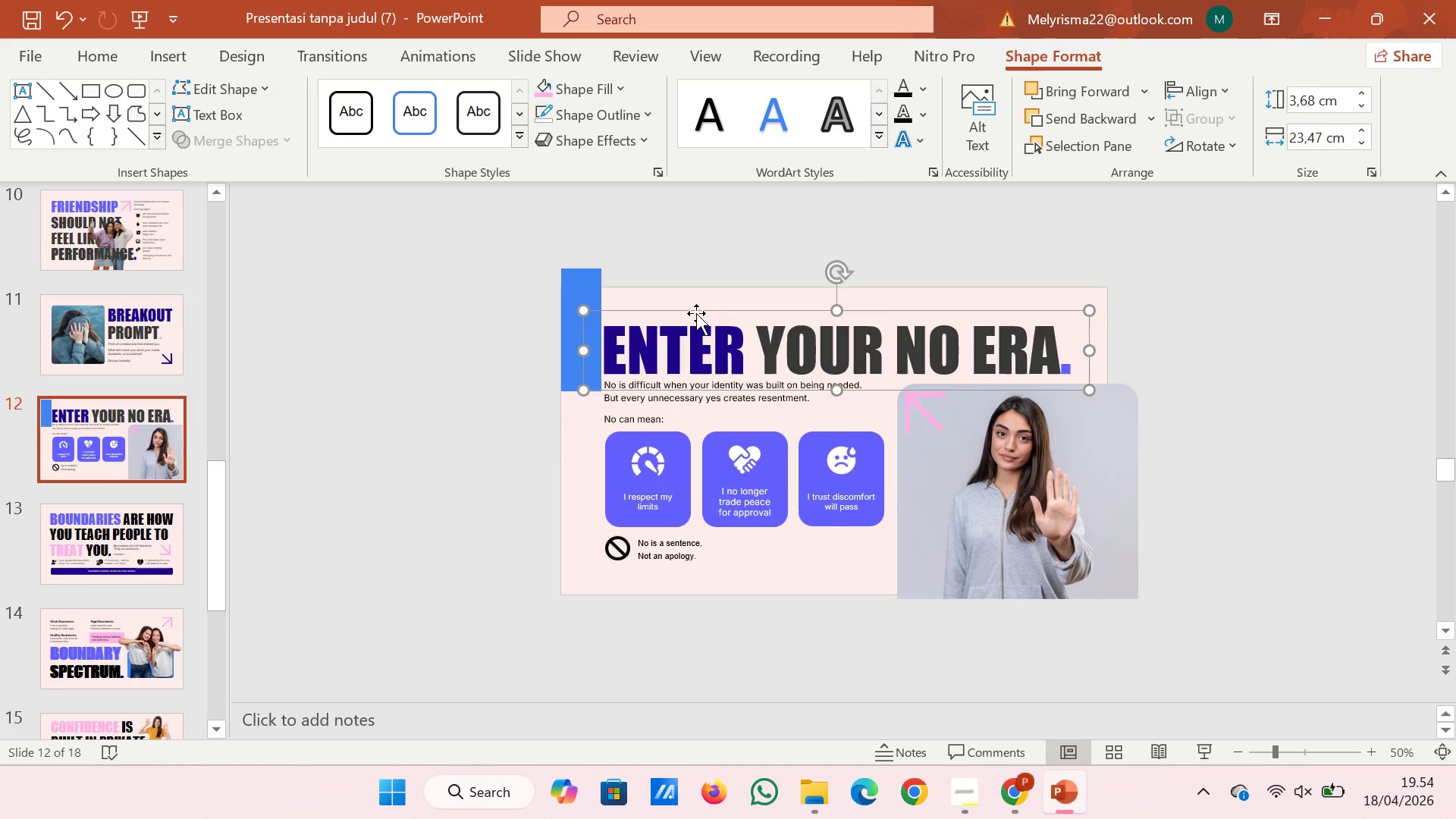 
key(ArrowLeft)
 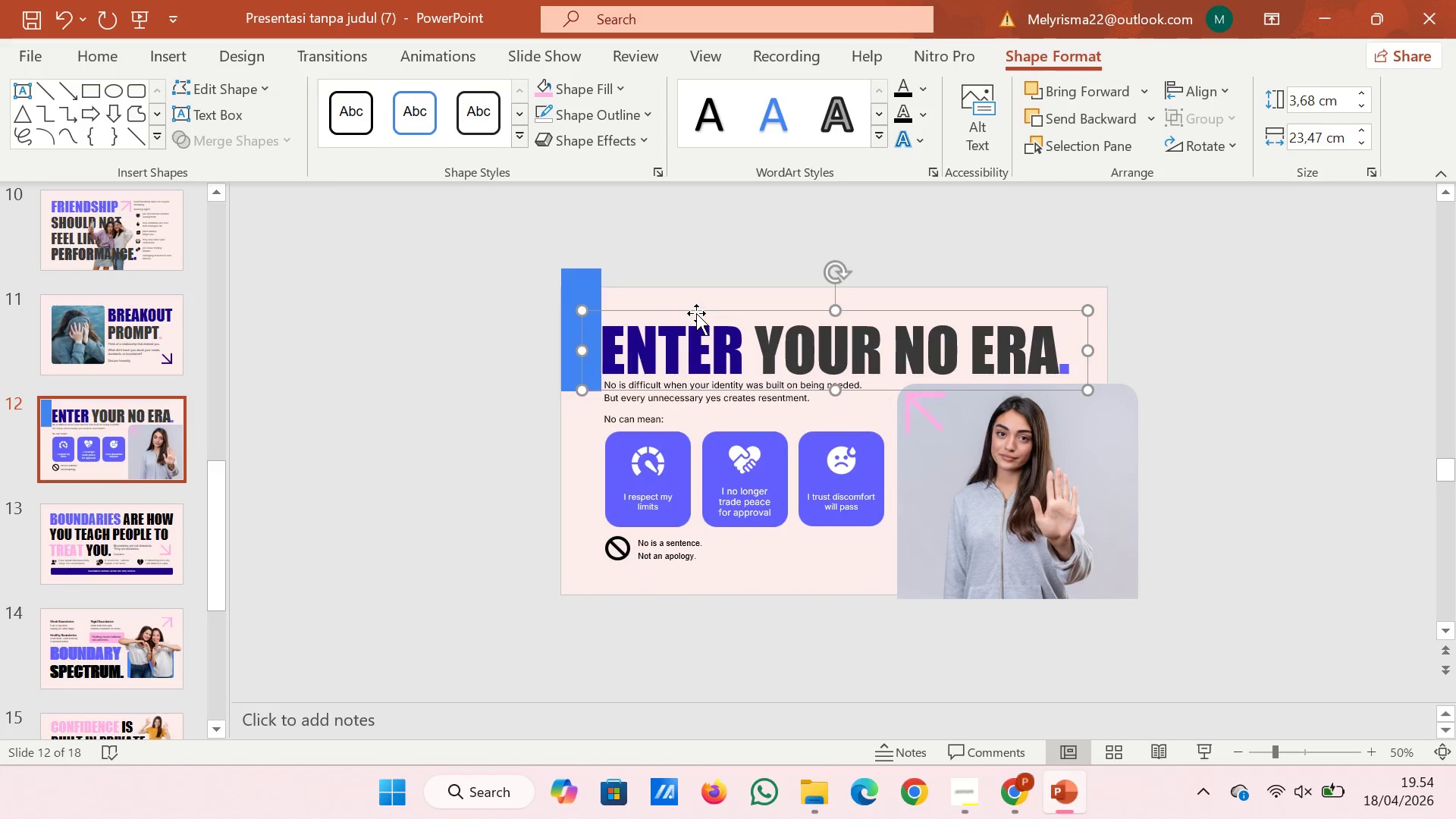 
key(ArrowLeft)
 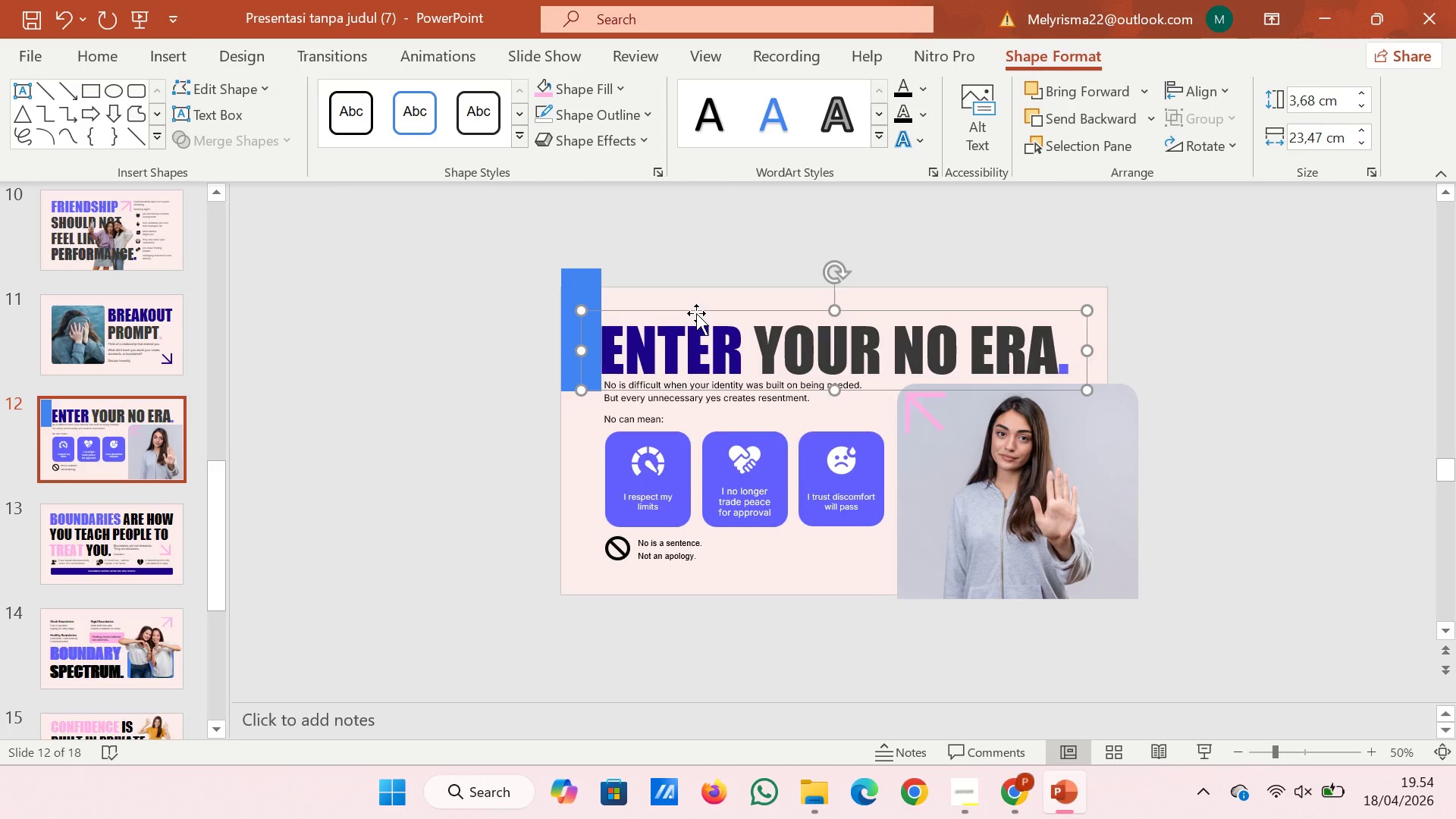 
key(ArrowLeft)
 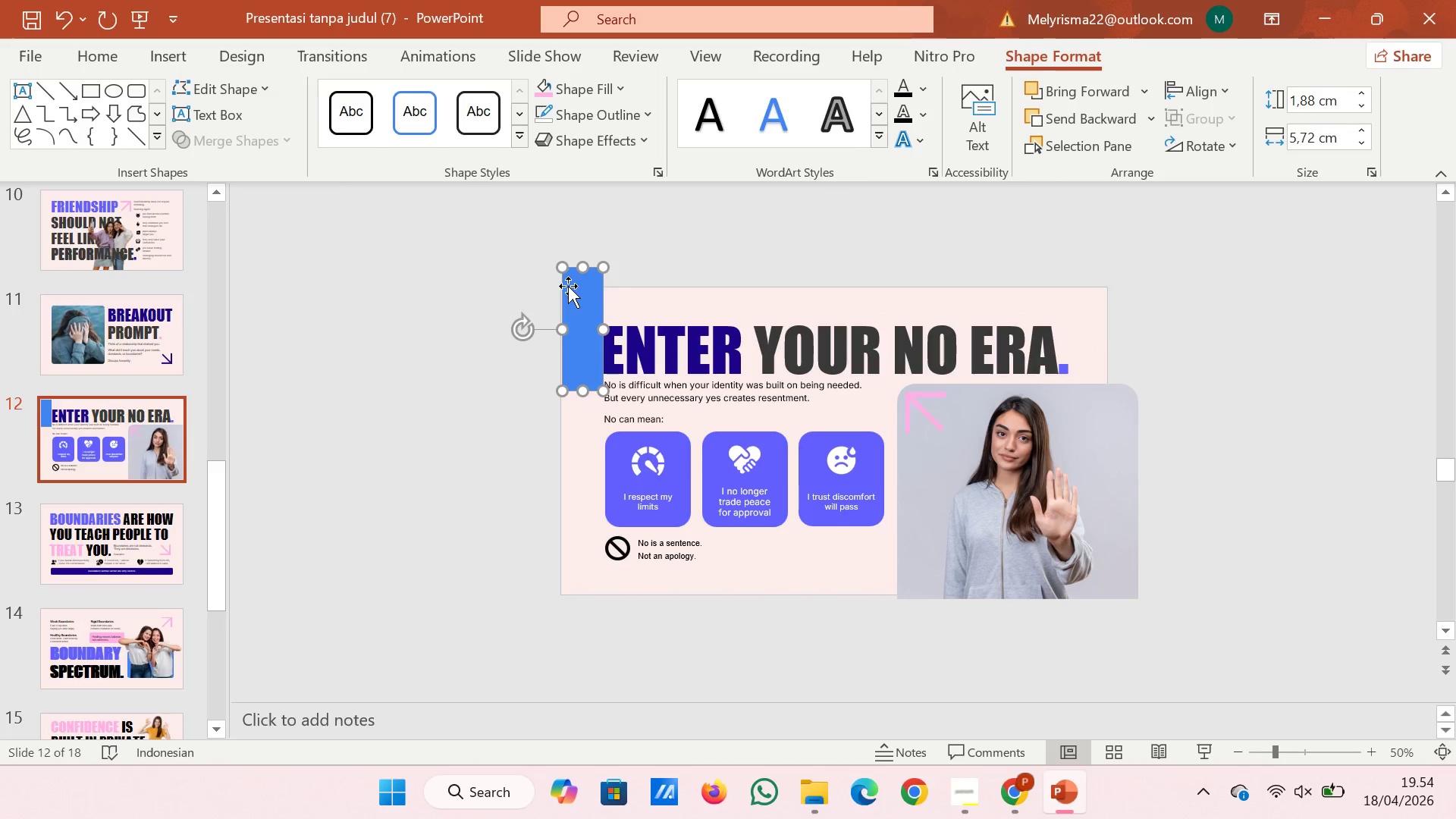 
left_click_drag(start_coordinate=[576, 302], to_coordinate=[574, 434])
 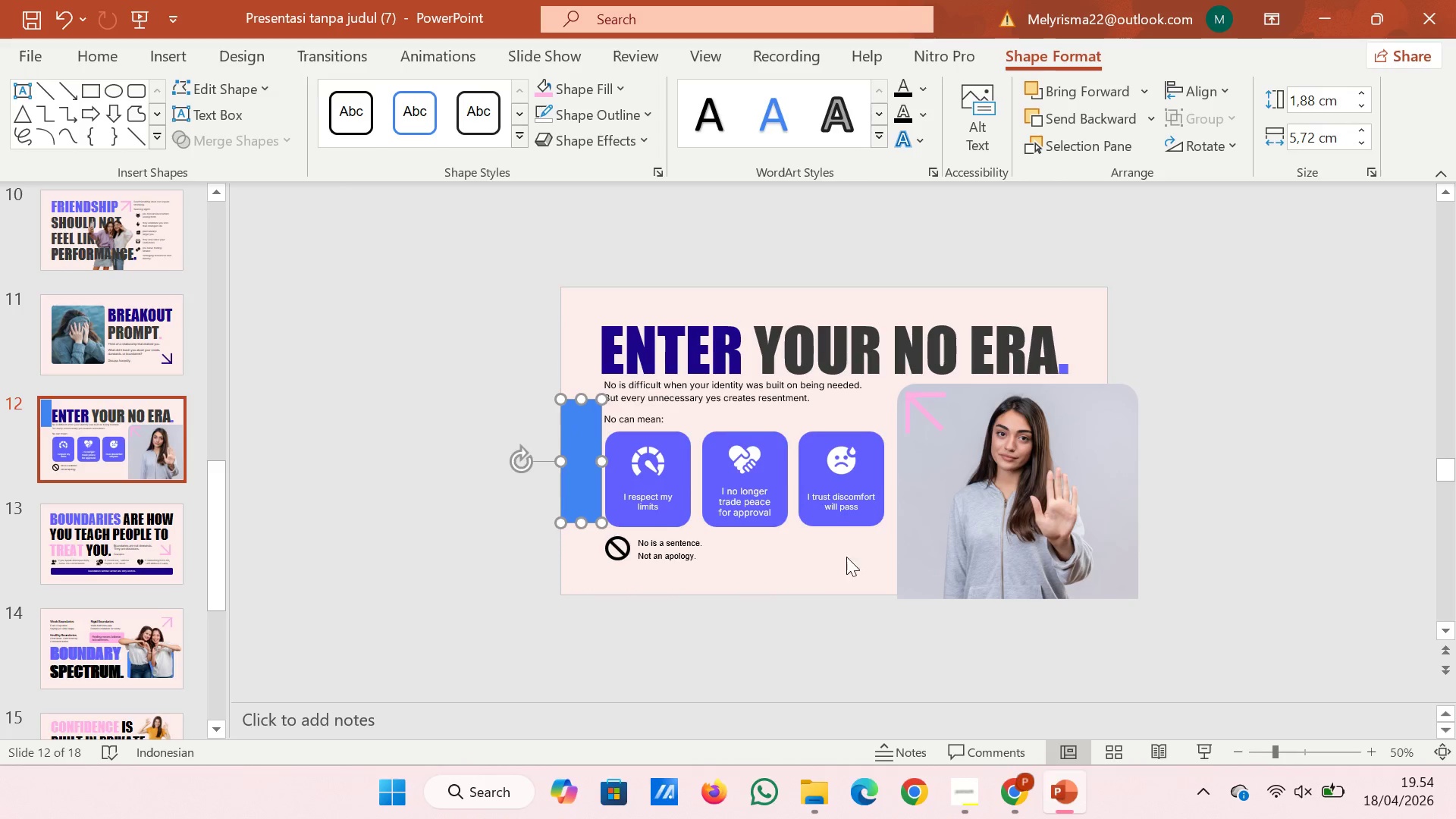 
left_click([859, 550])
 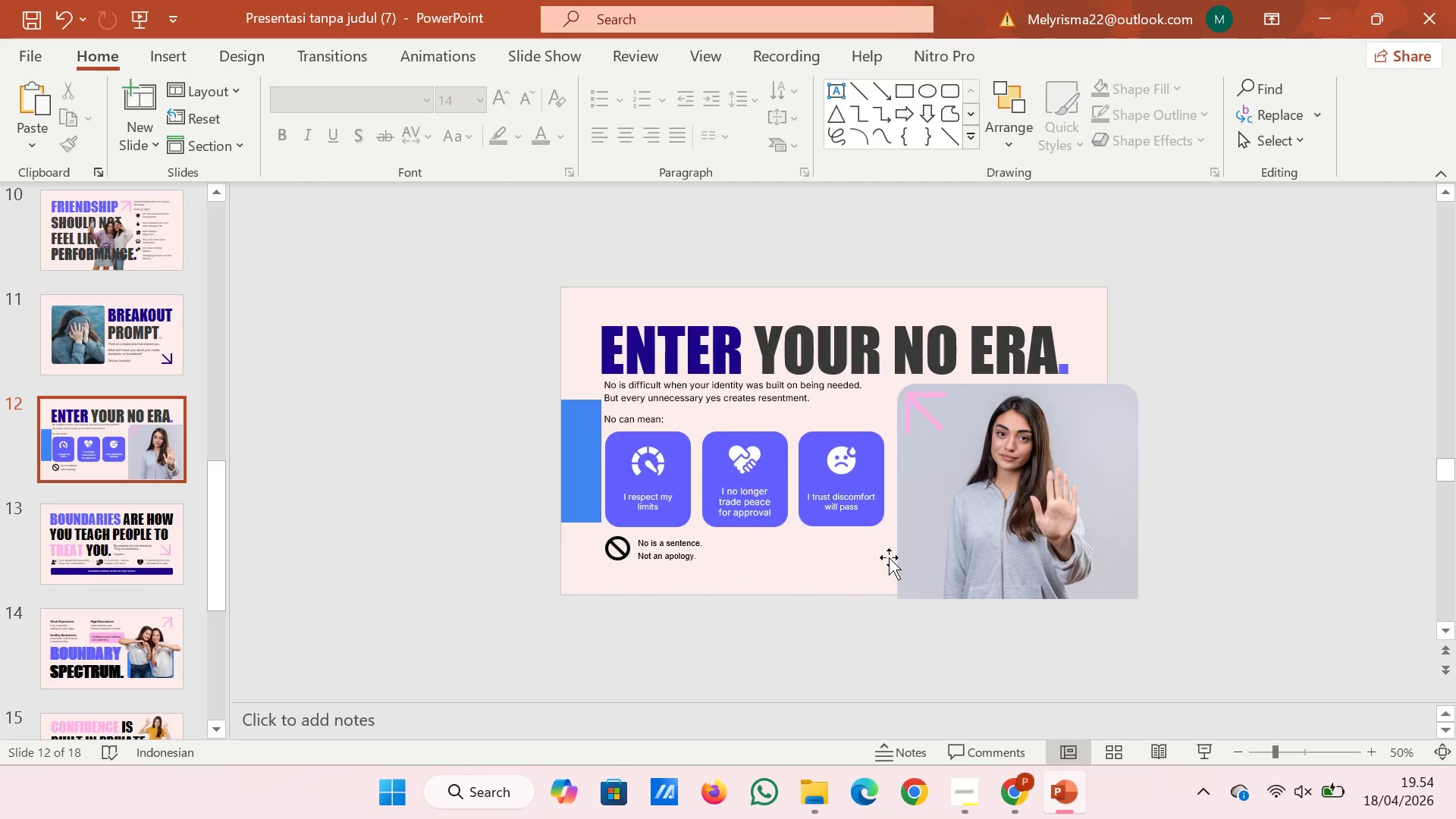 
left_click_drag(start_coordinate=[887, 559], to_coordinate=[586, 425])
 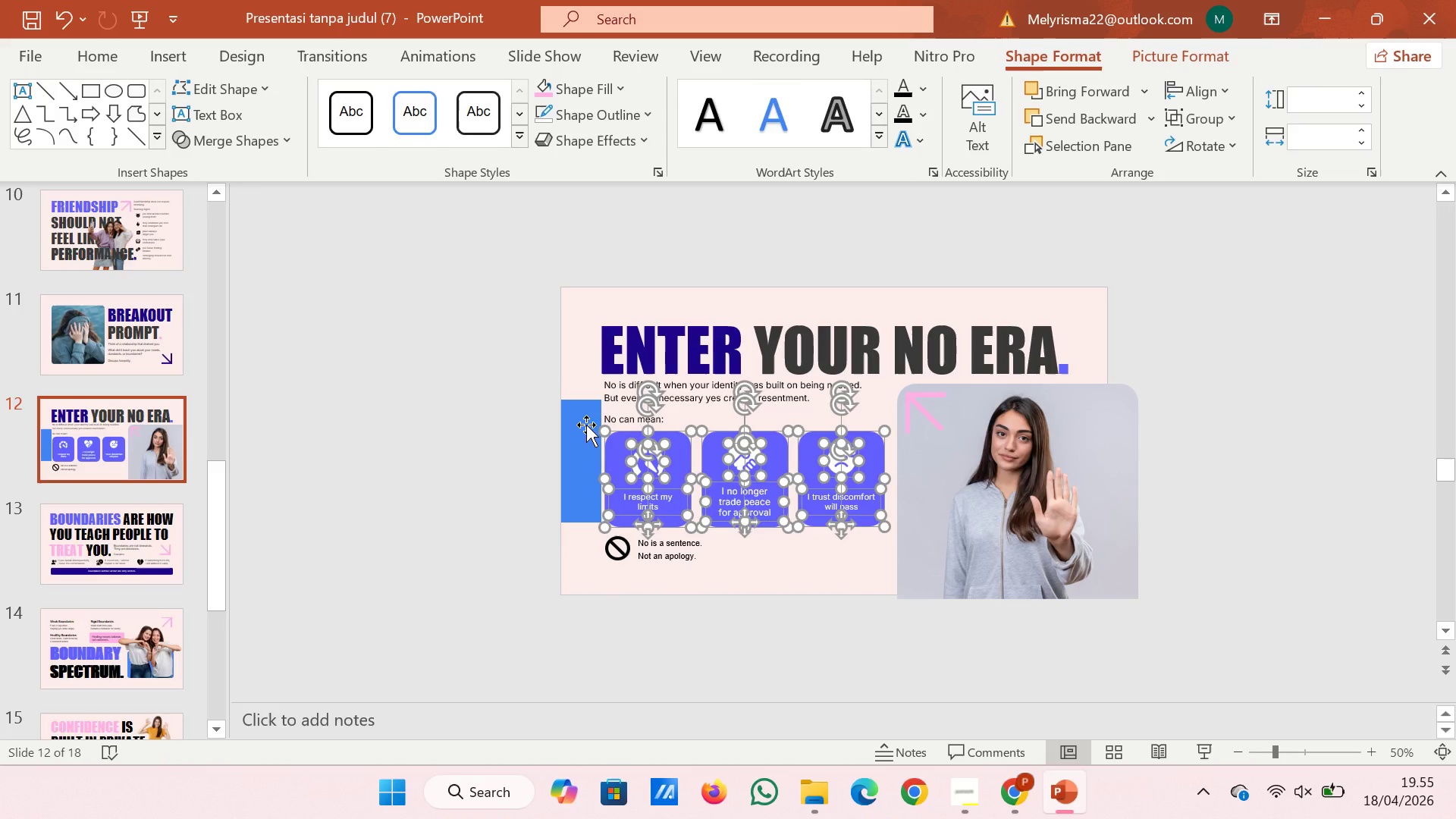 
key(ArrowLeft)
 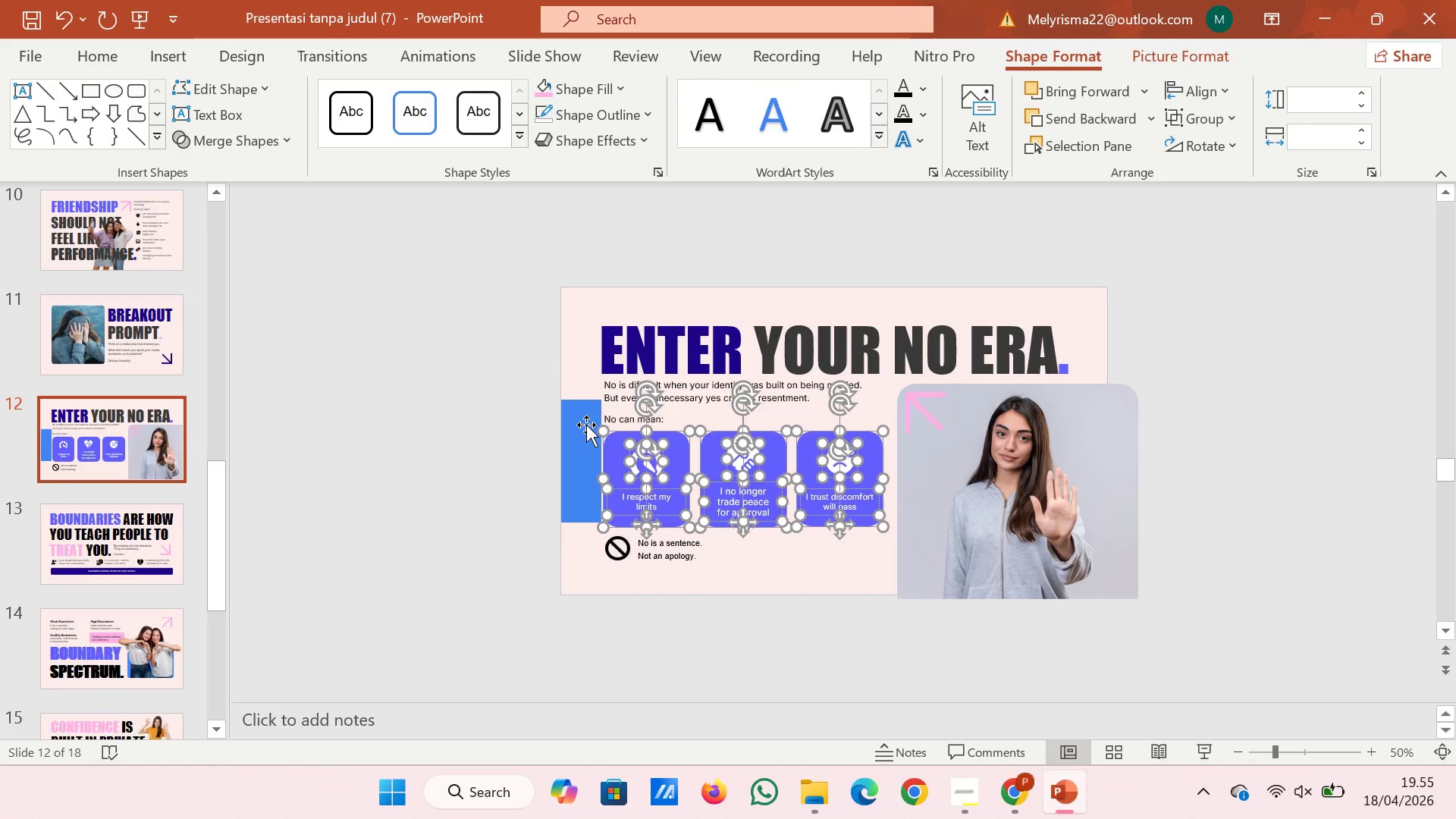 
key(ArrowLeft)
 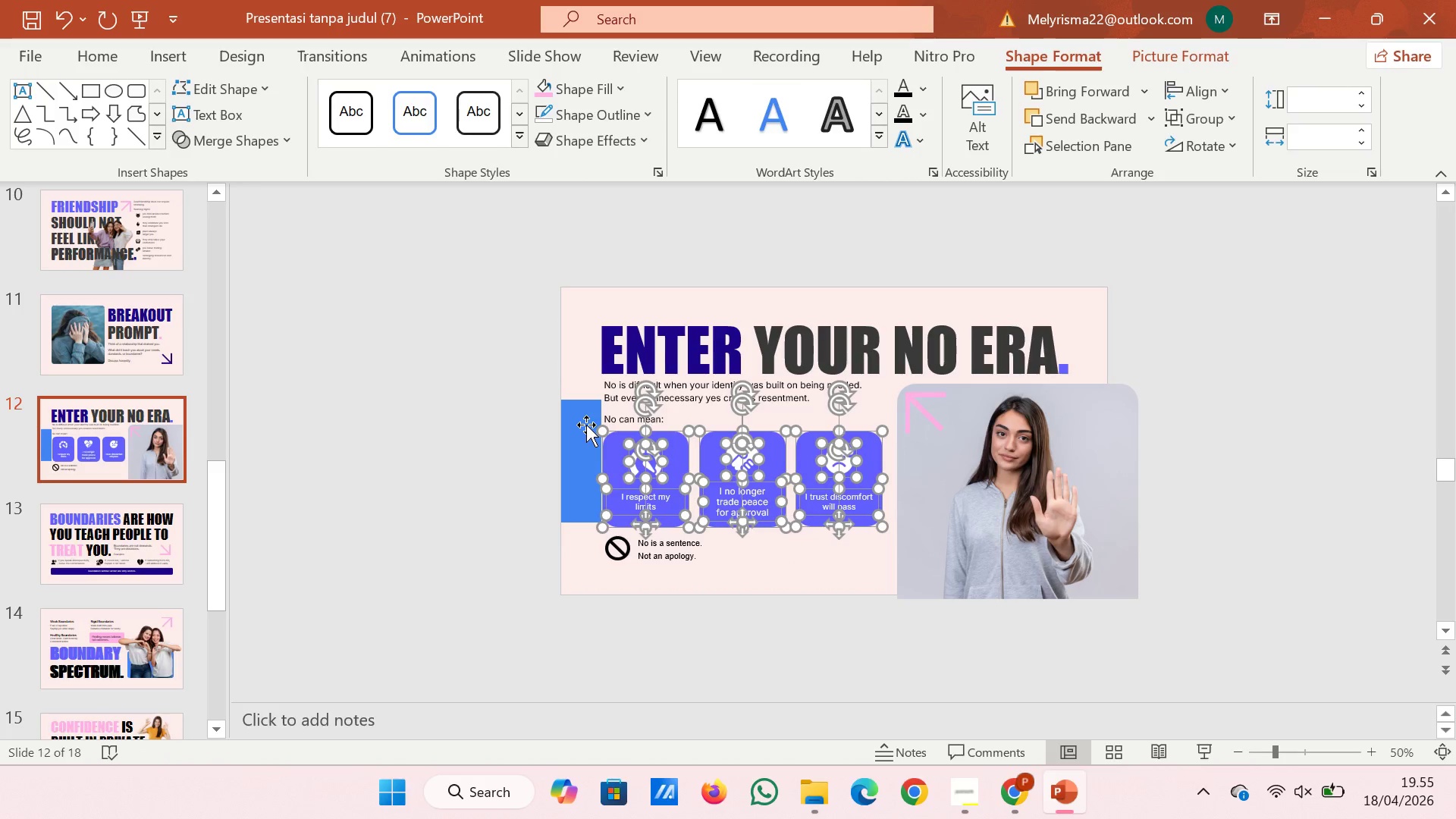 
key(ArrowLeft)
 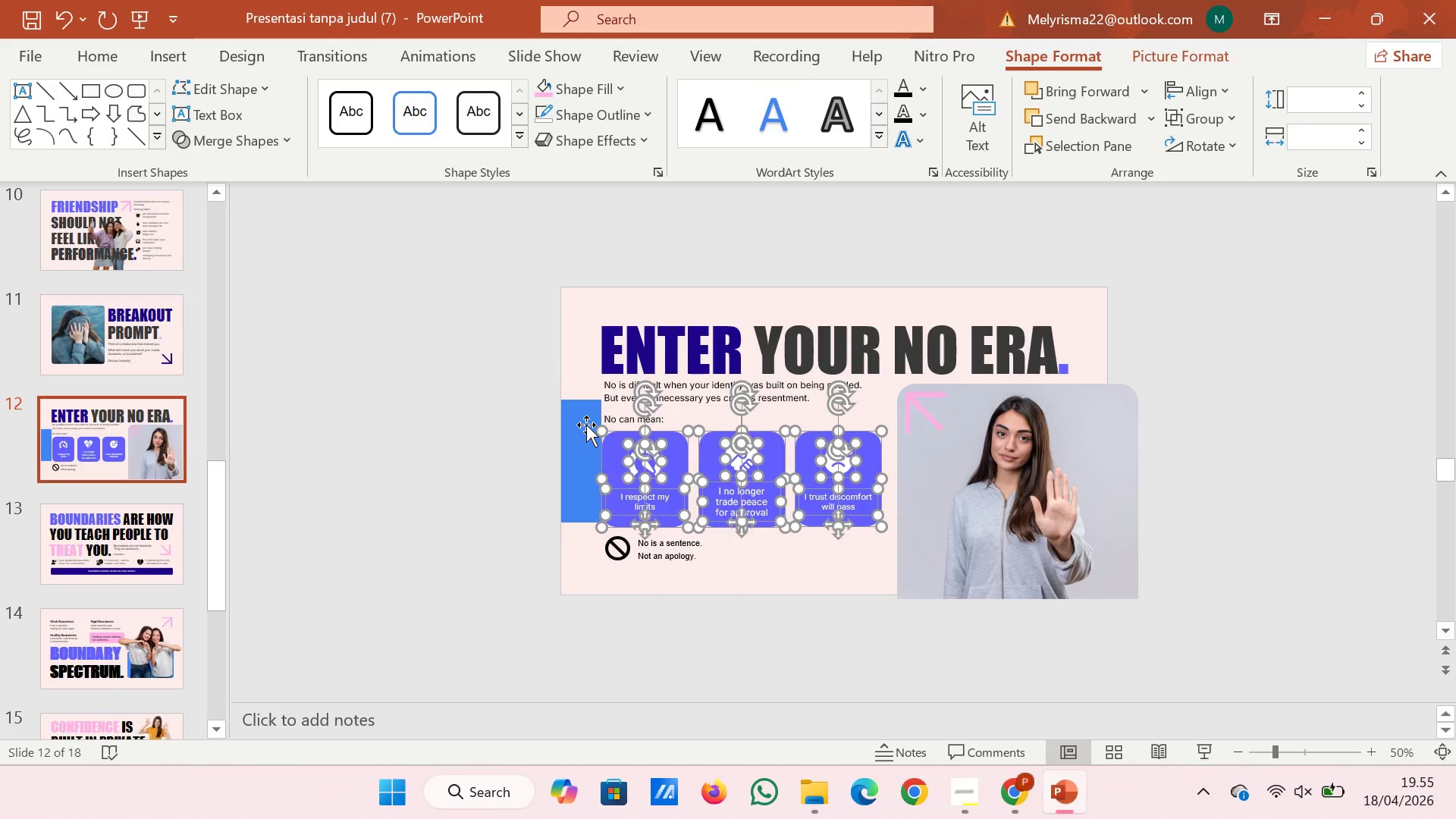 
key(ArrowLeft)
 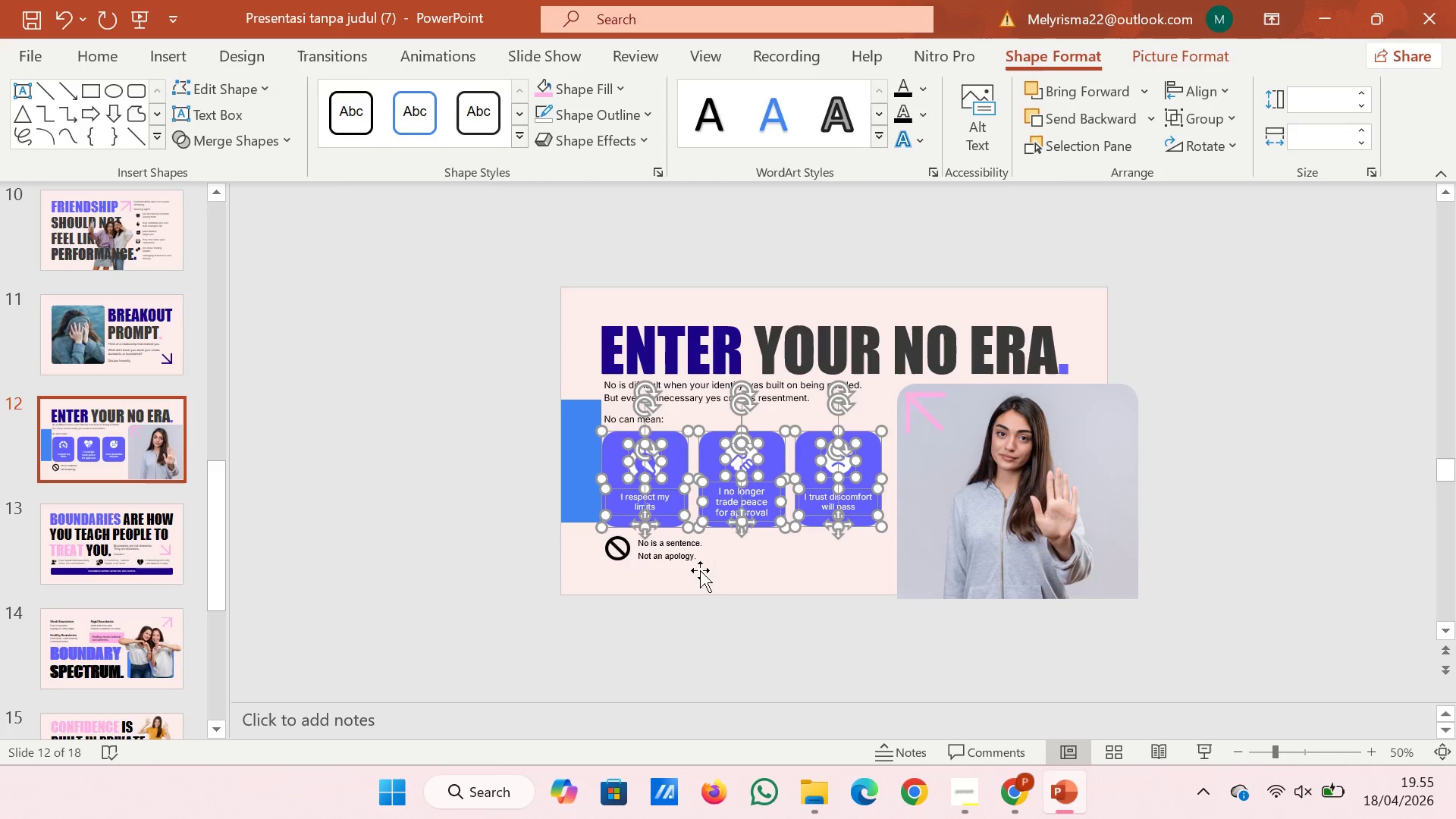 
left_click([756, 577])
 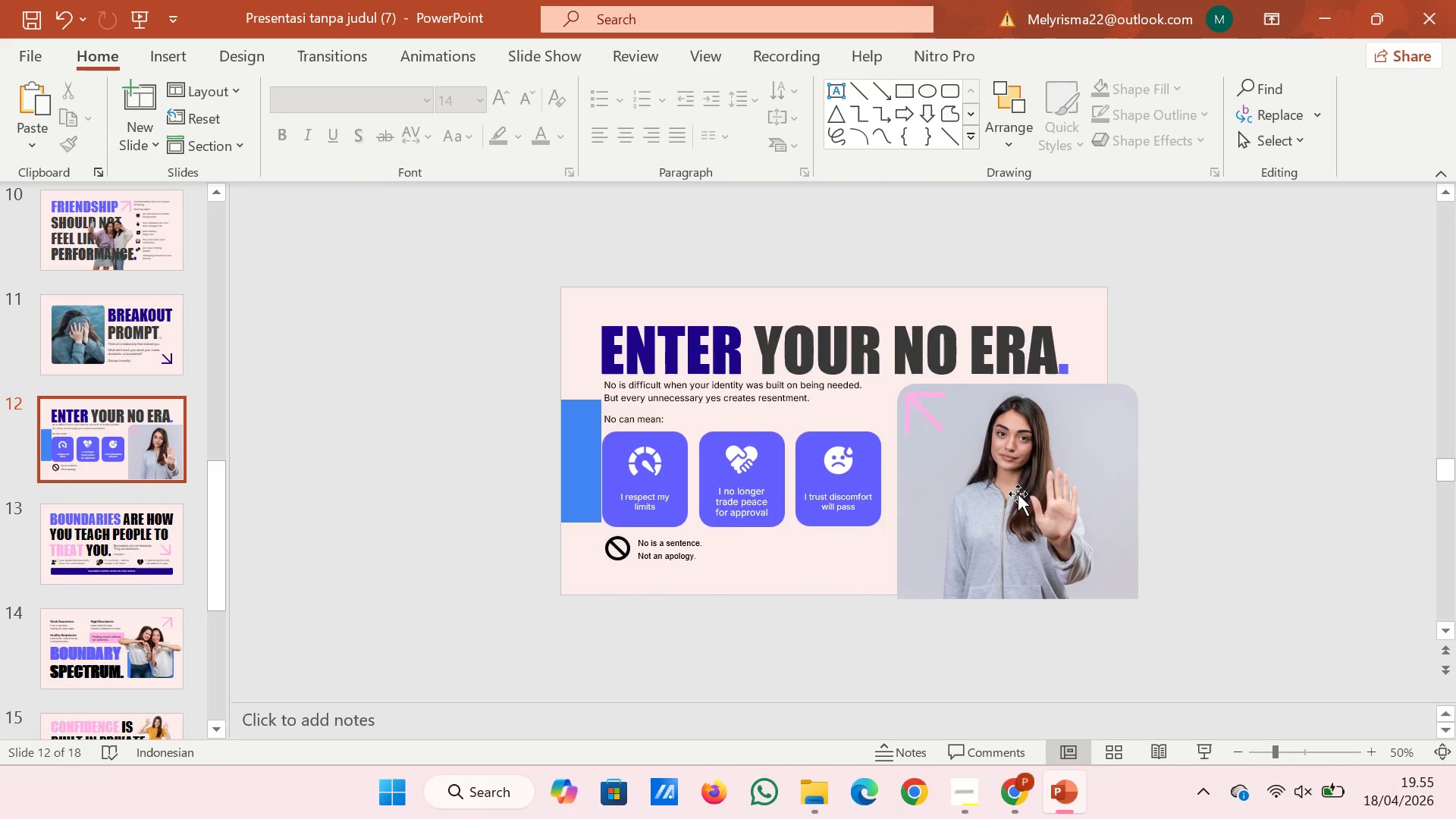 
left_click([1023, 463])
 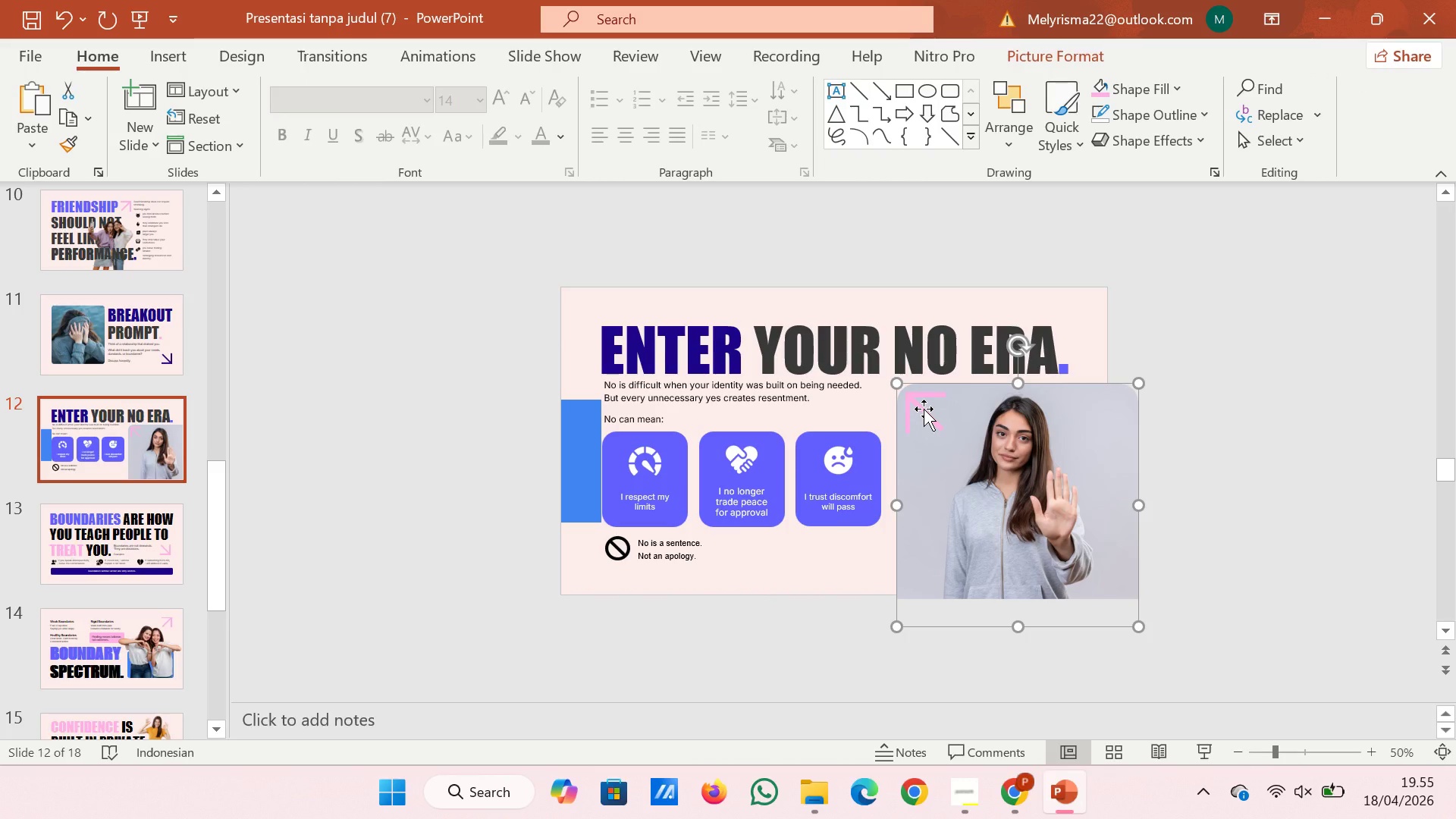 
hold_key(key=ShiftRight, duration=0.91)
left_click([924, 409])
 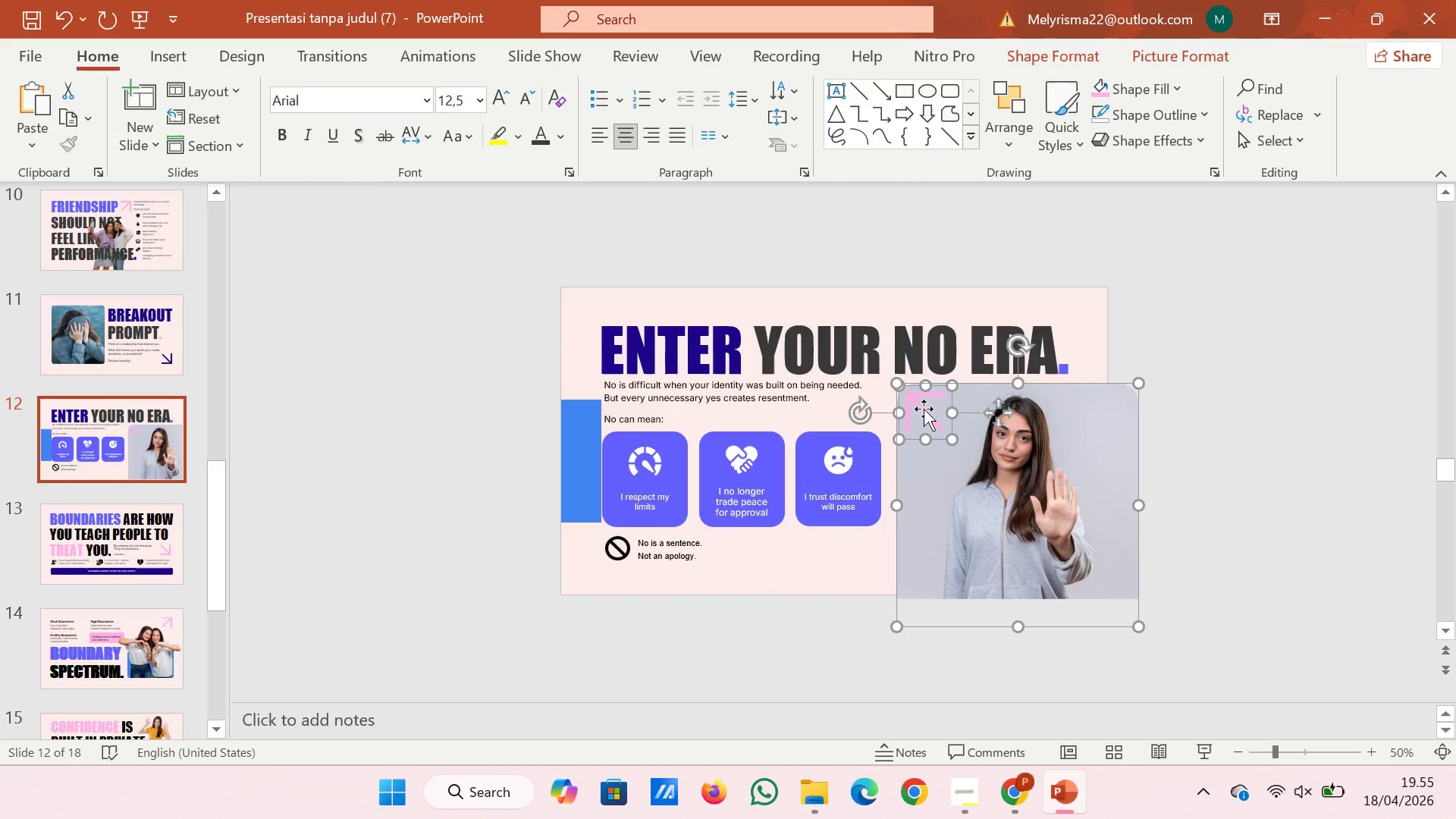 
key(ArrowLeft)
 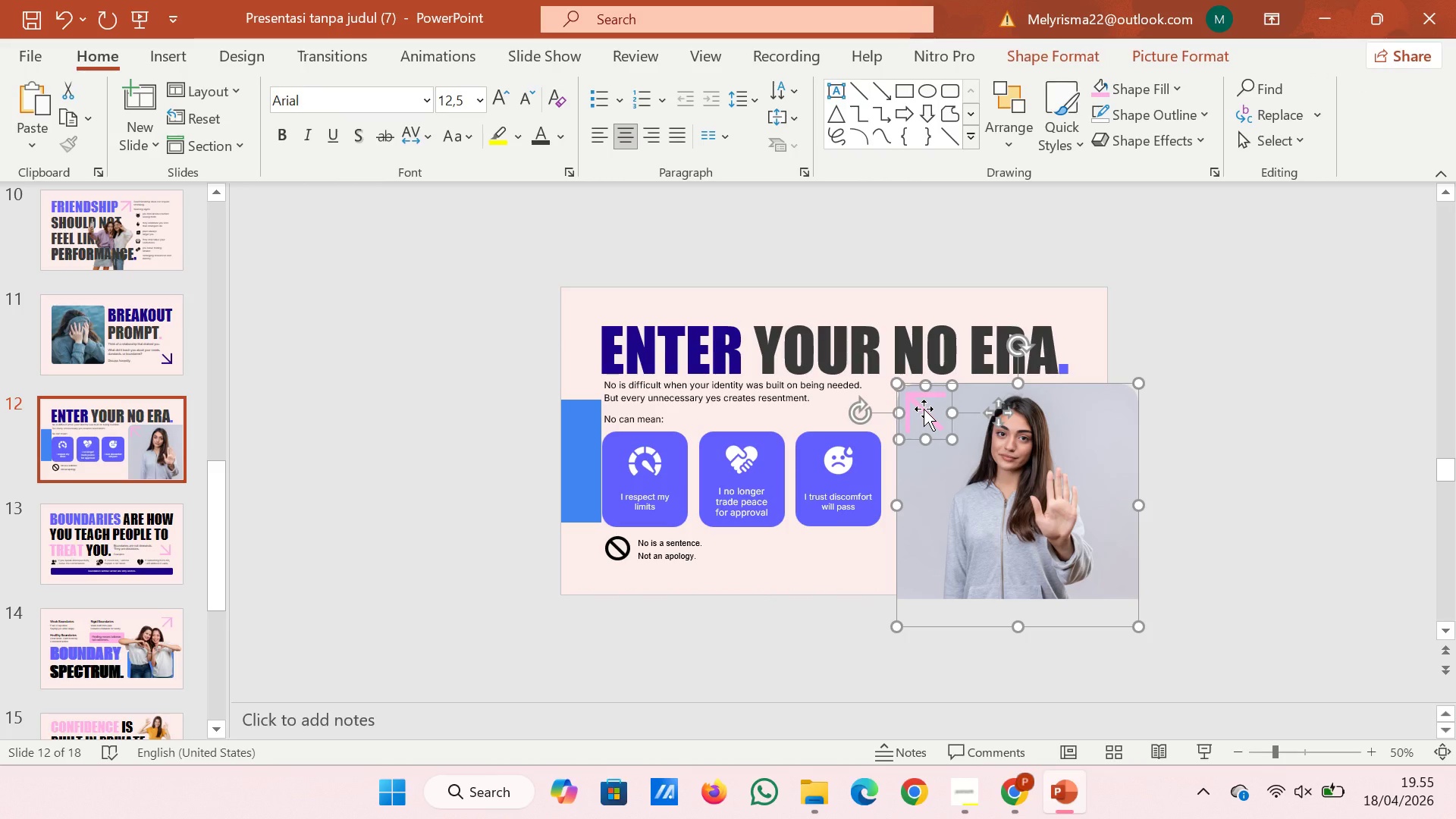 
key(ArrowLeft)
 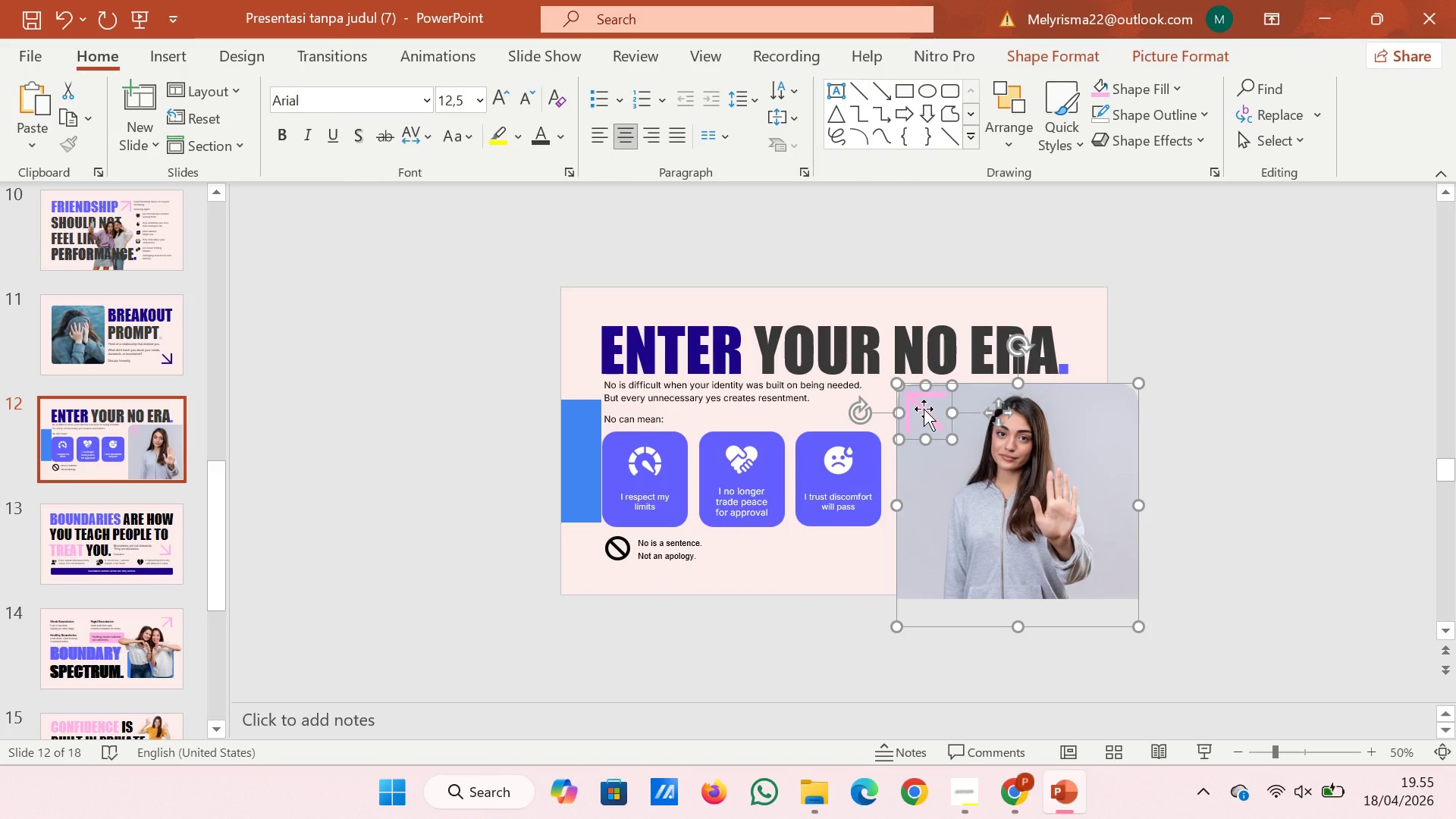 
key(ArrowLeft)
 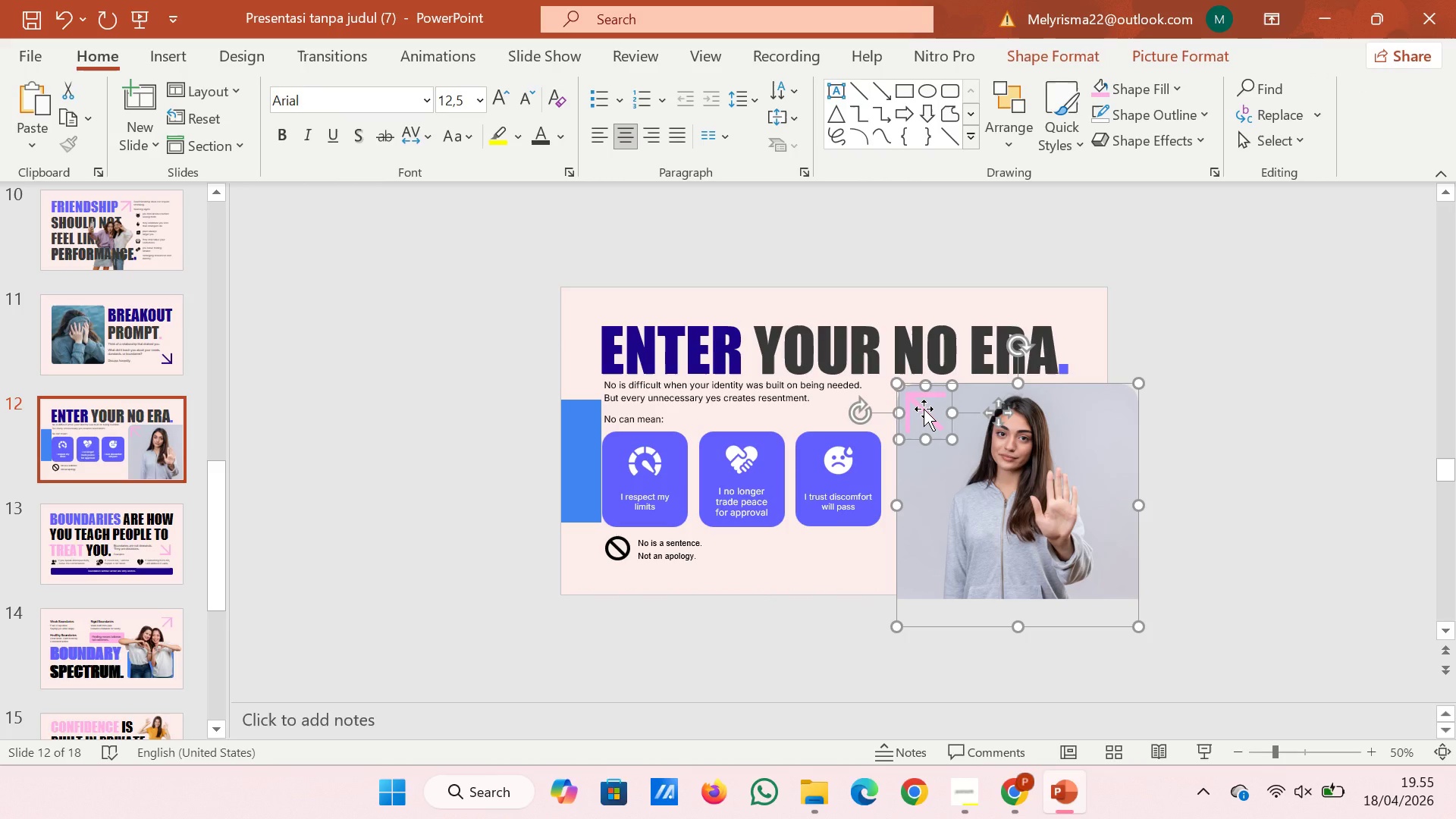 
key(ArrowLeft)
 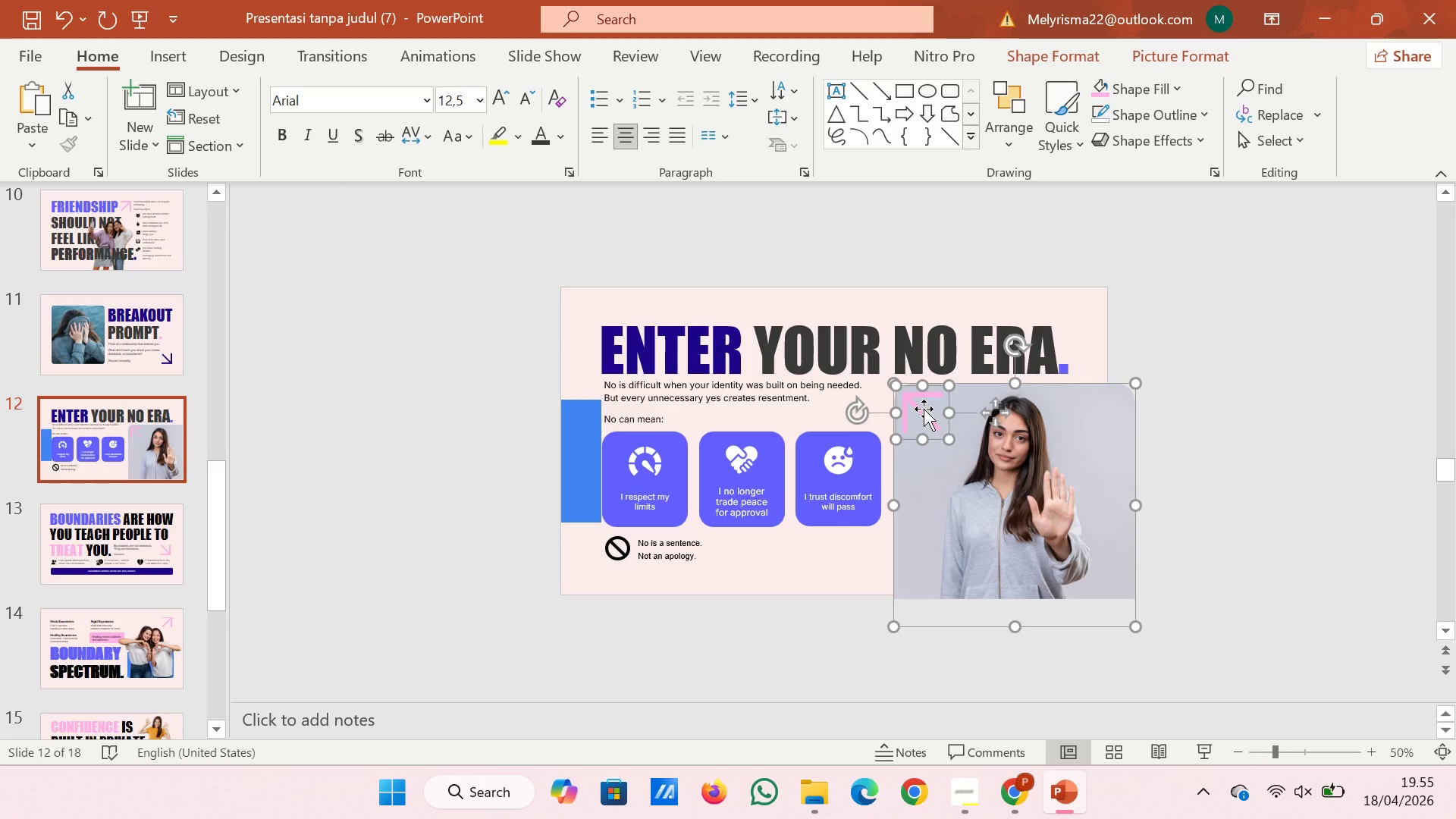 
key(ArrowLeft)
 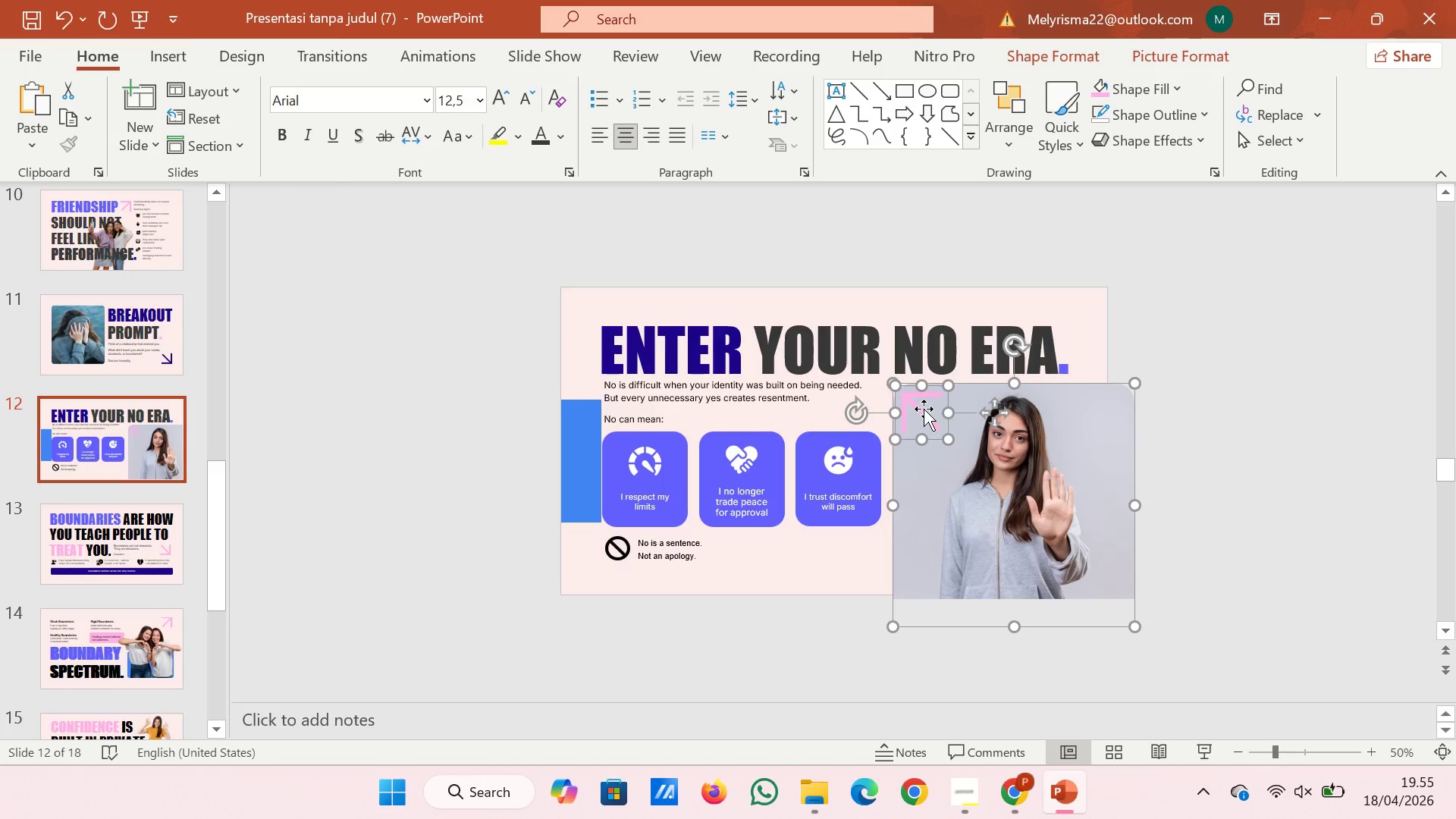 
key(ArrowLeft)
 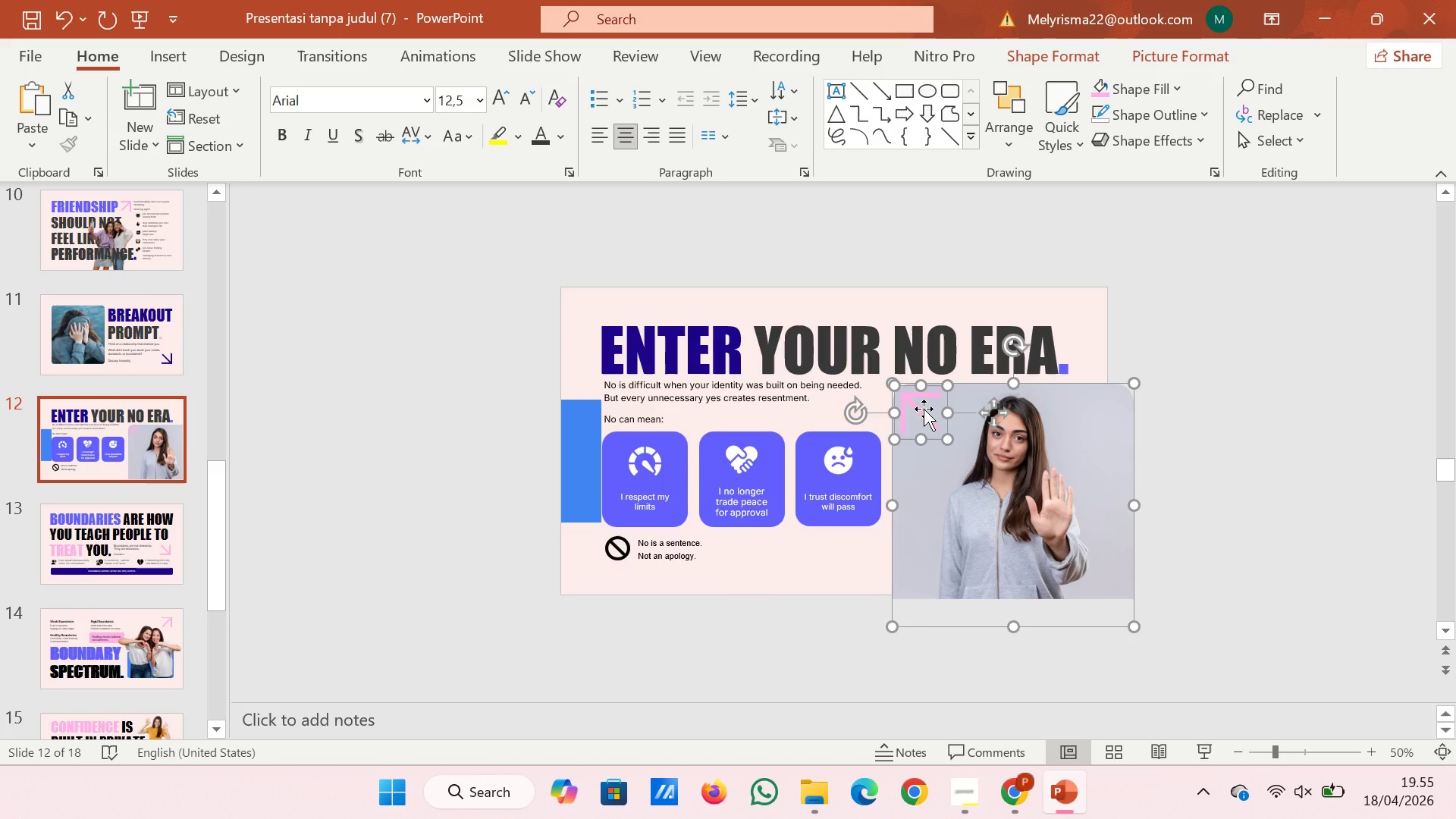 